 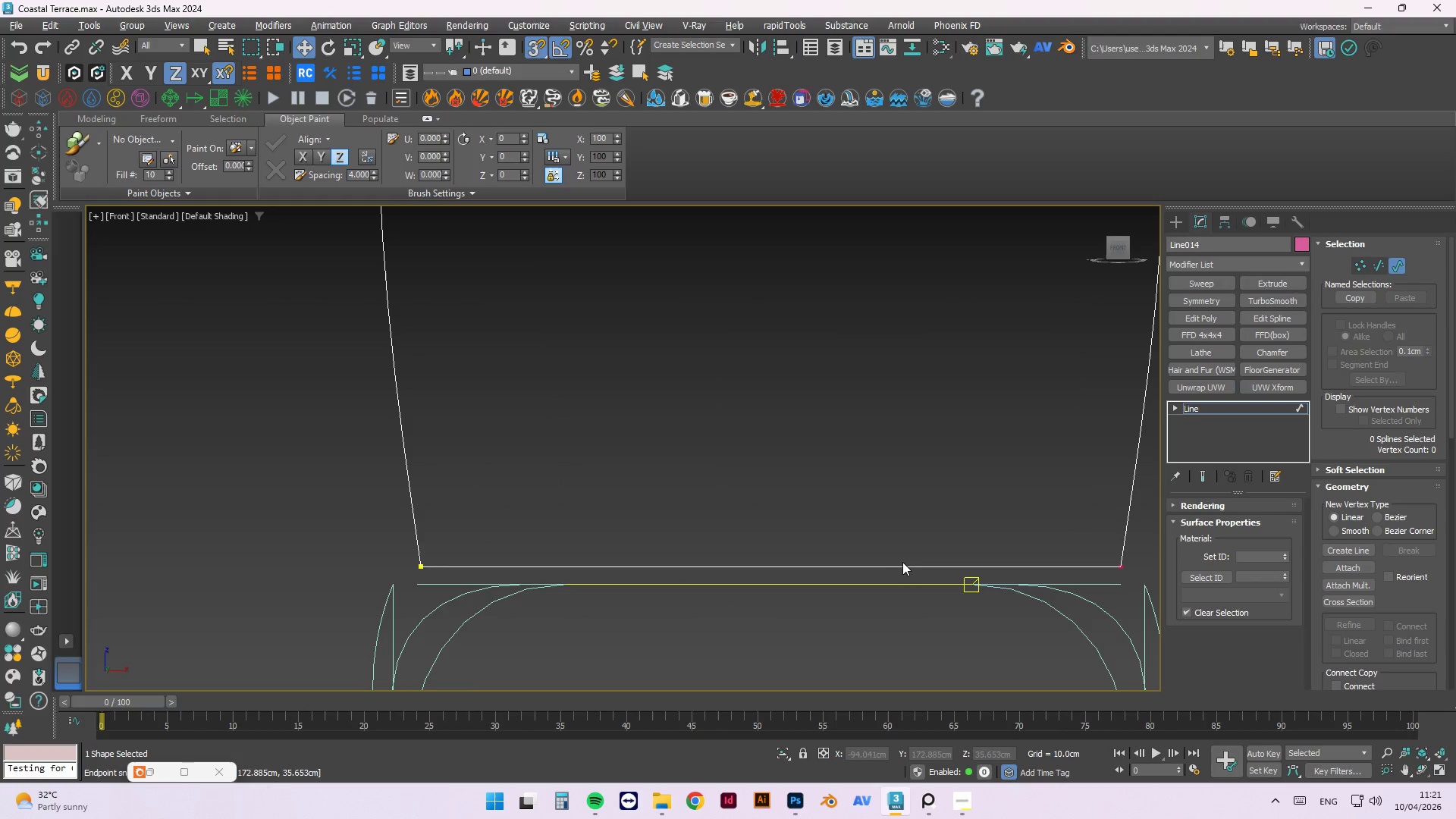 
left_click([899, 565])
 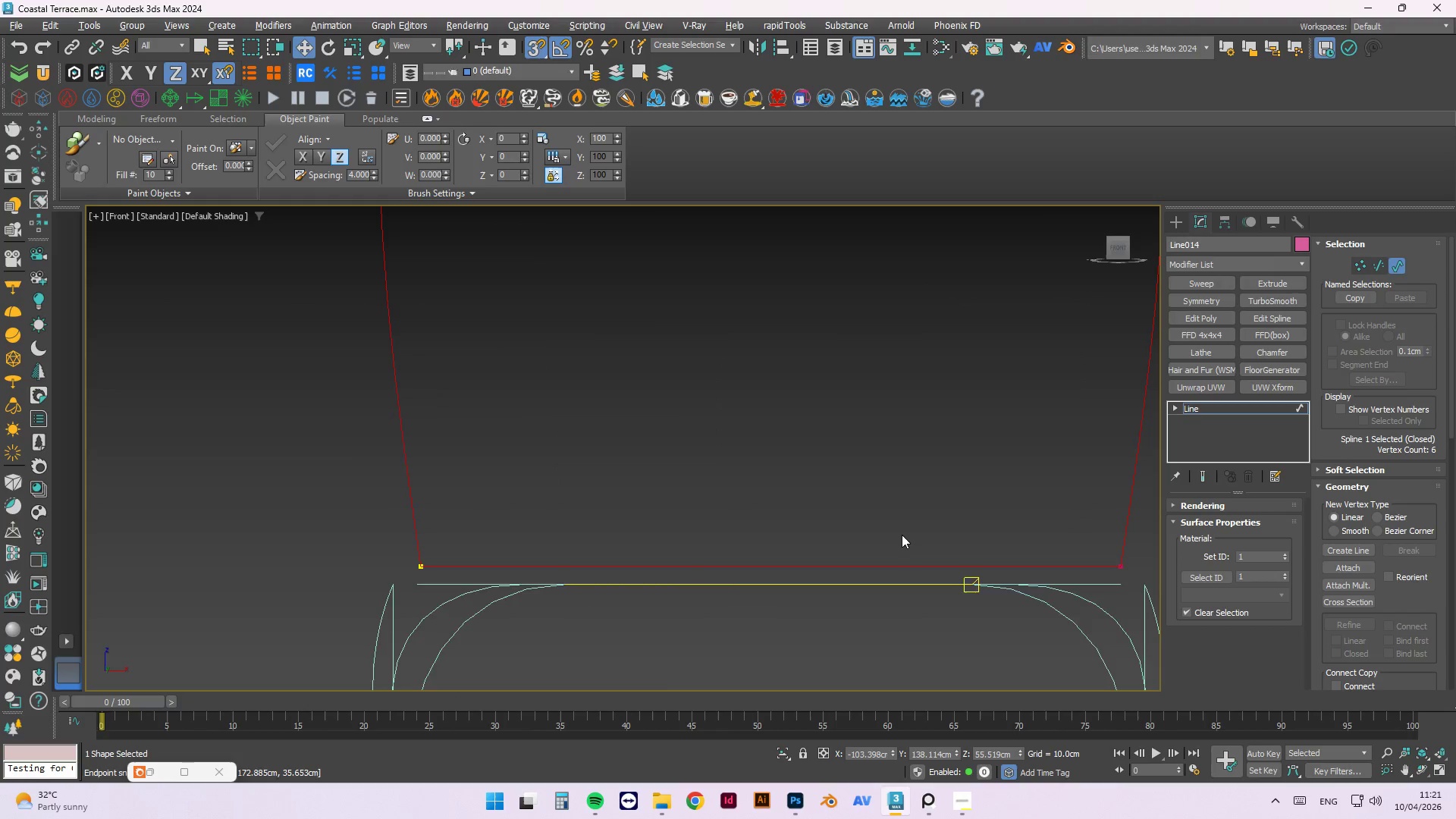 
scroll: coordinate [924, 414], scroll_direction: down, amount: 3.0
 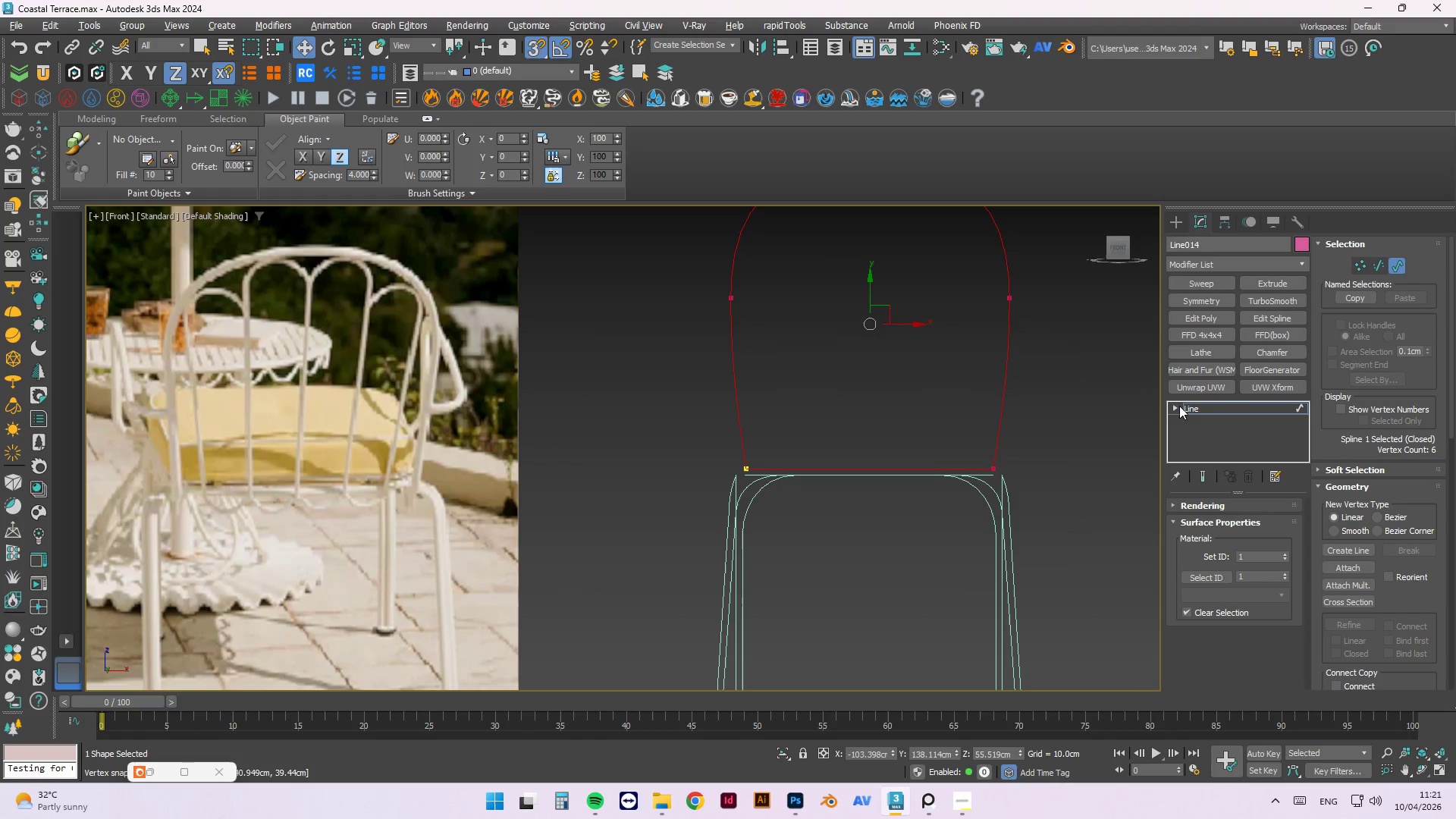 
left_click([1168, 408])
 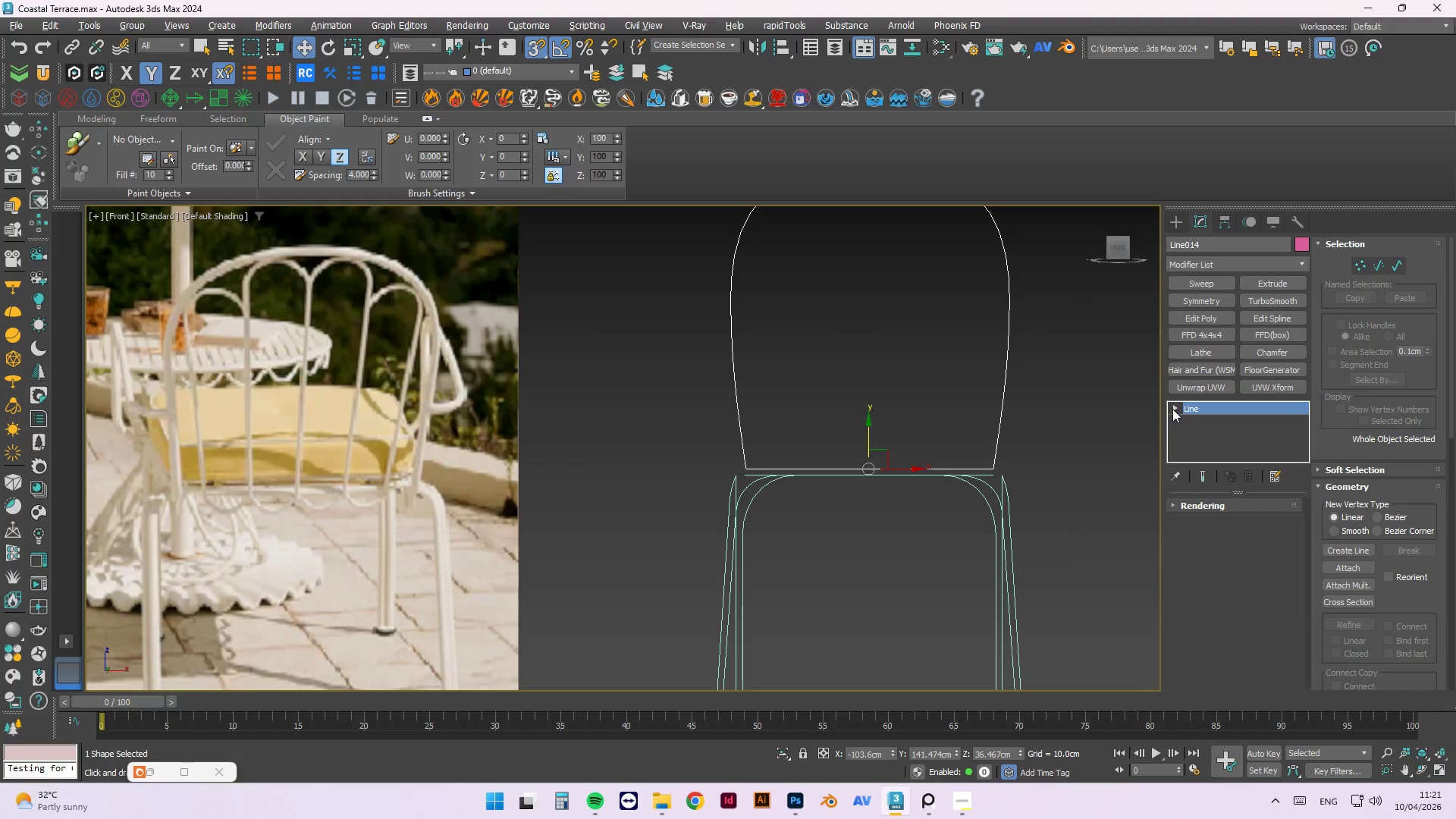 
left_click([1175, 409])
 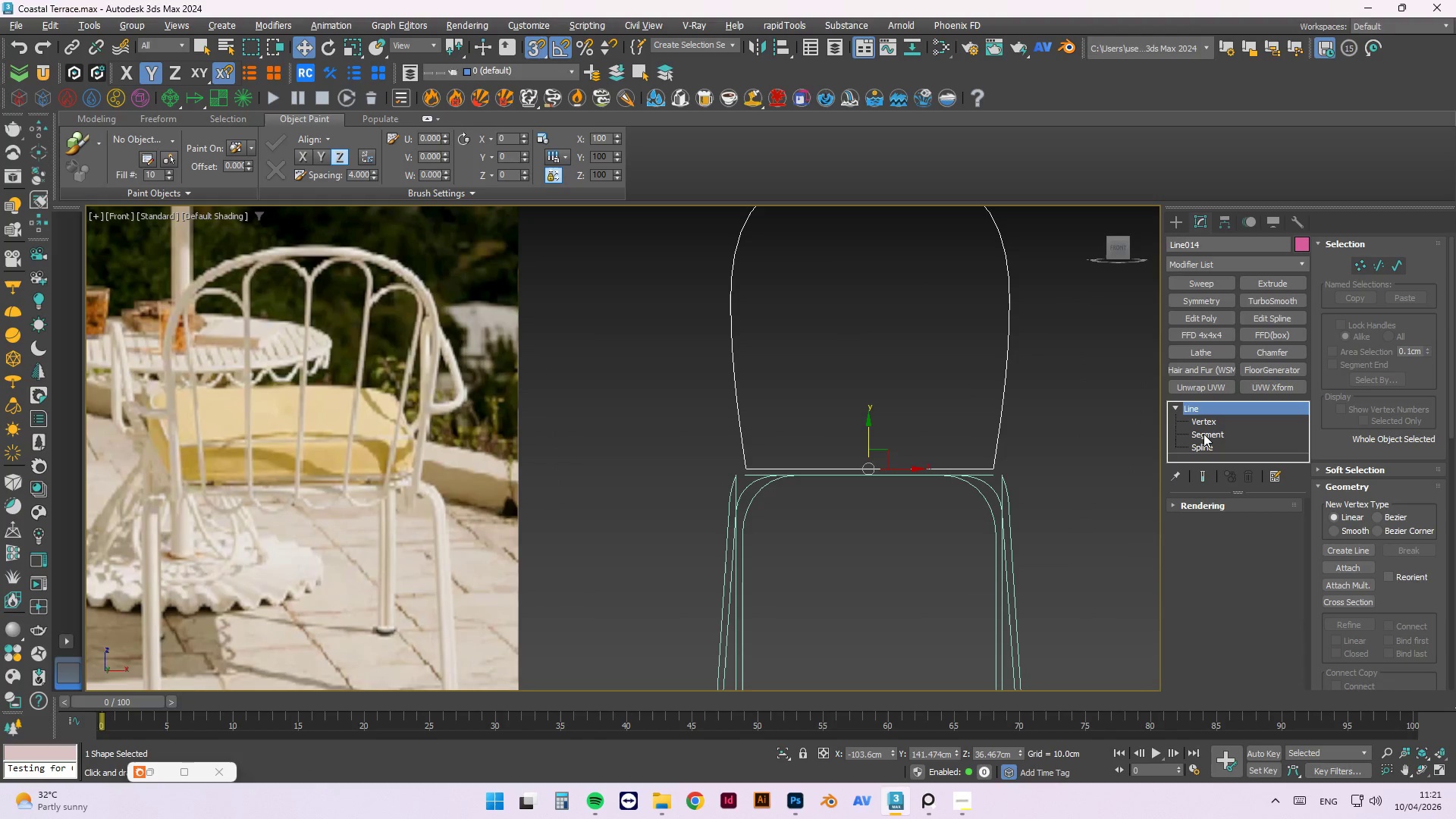 
left_click([1203, 434])
 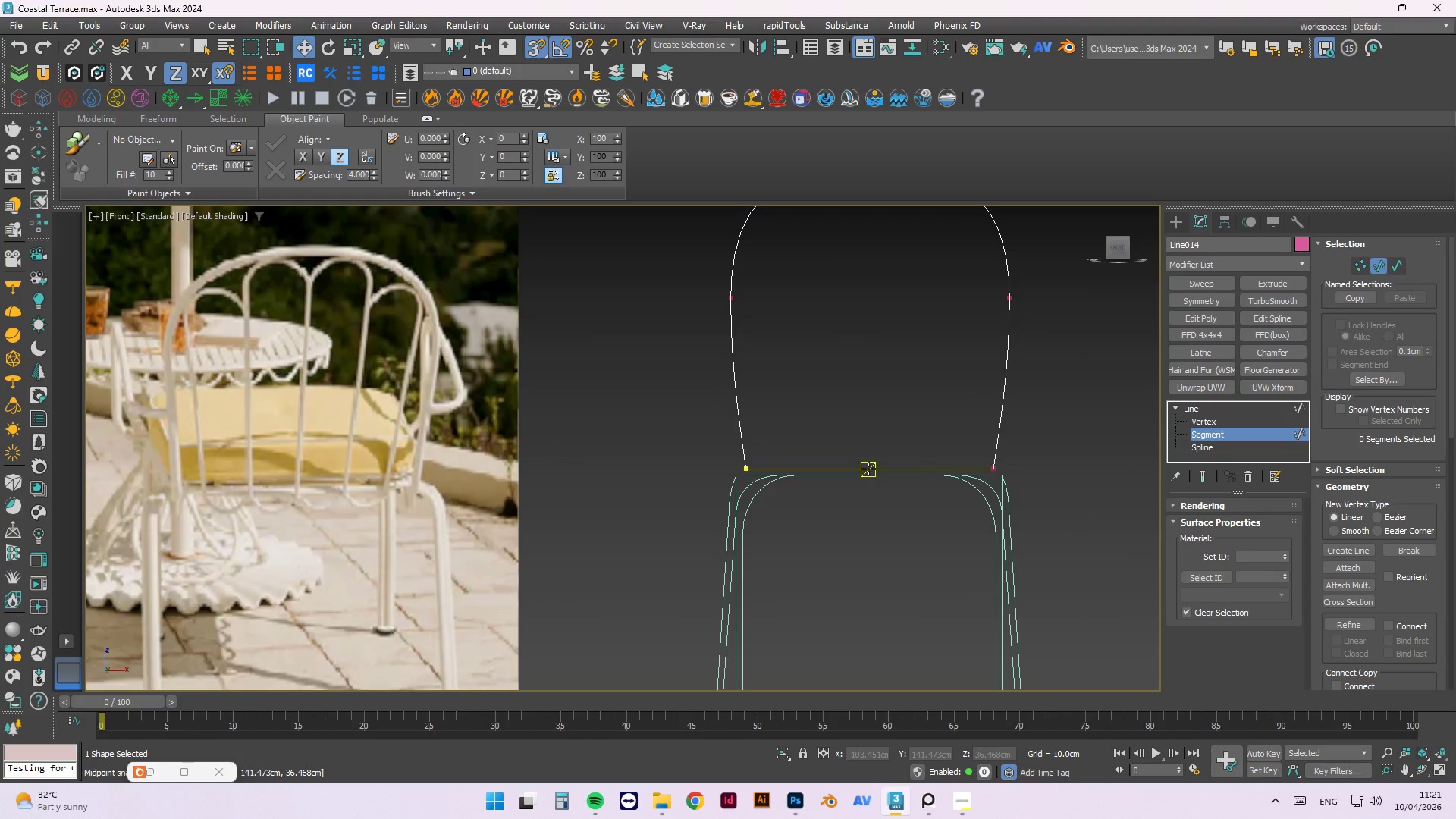 
left_click([871, 469])
 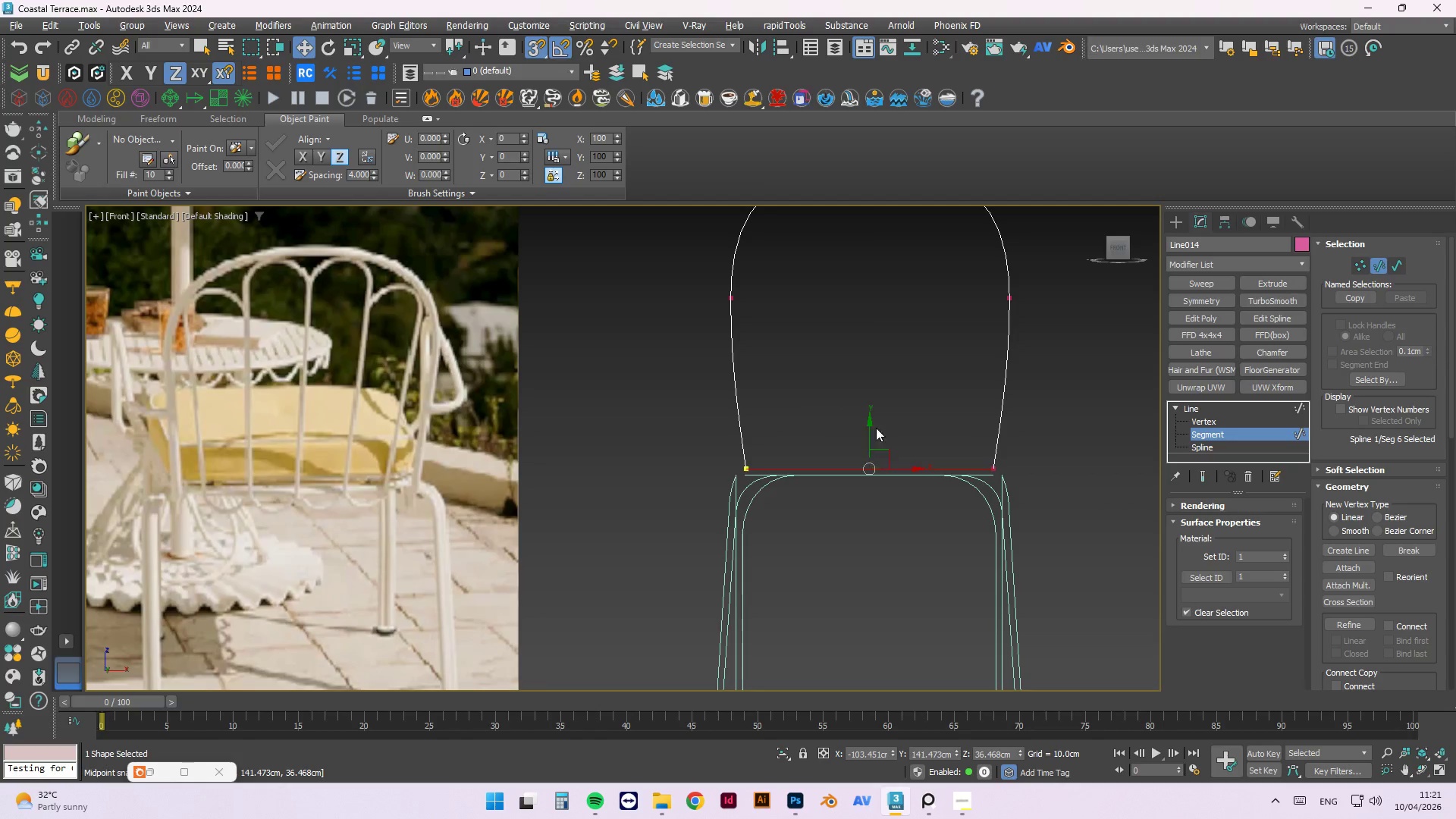 
left_click_drag(start_coordinate=[871, 424], to_coordinate=[994, 475])
 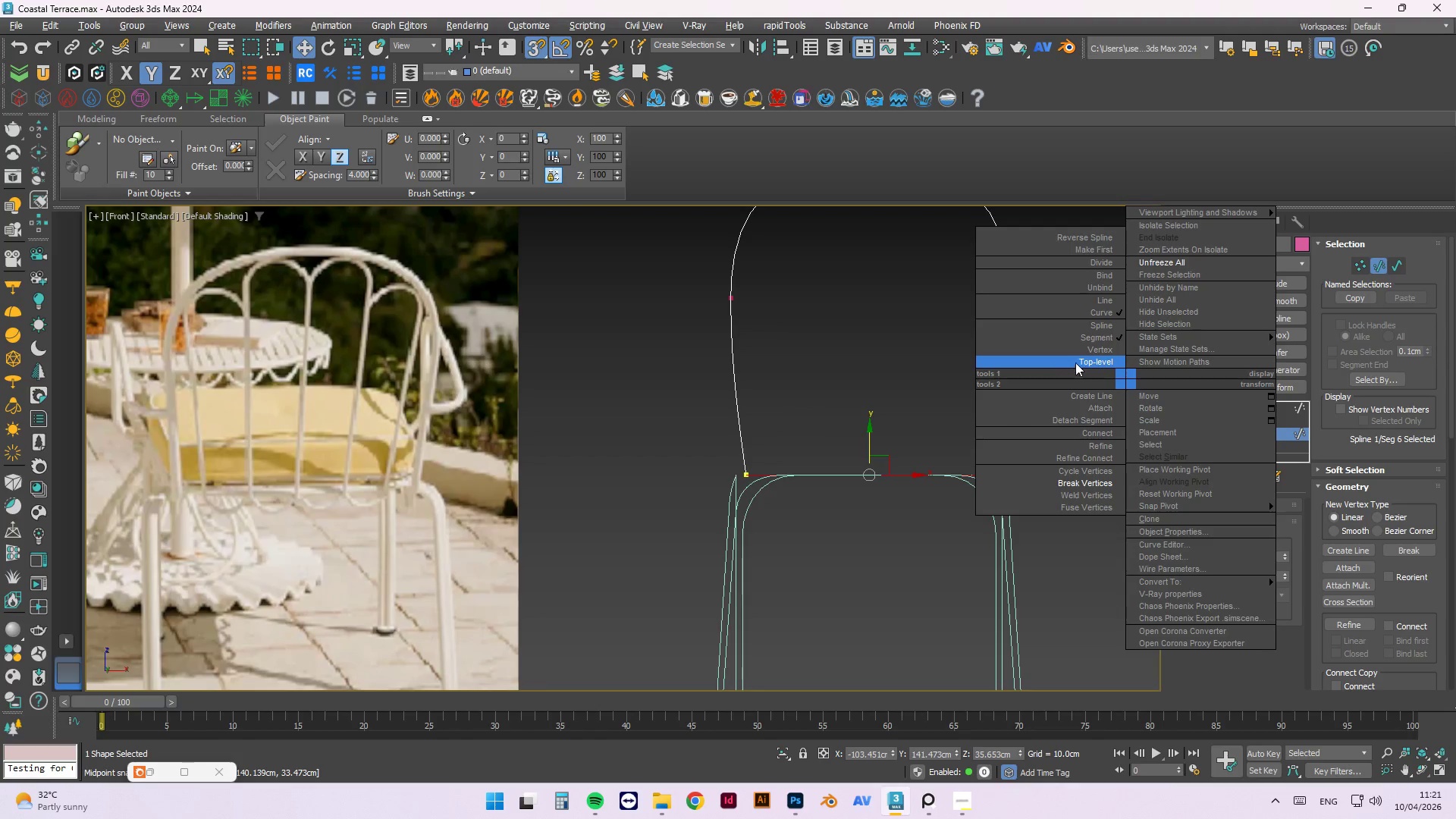 
double_click([1078, 401])
 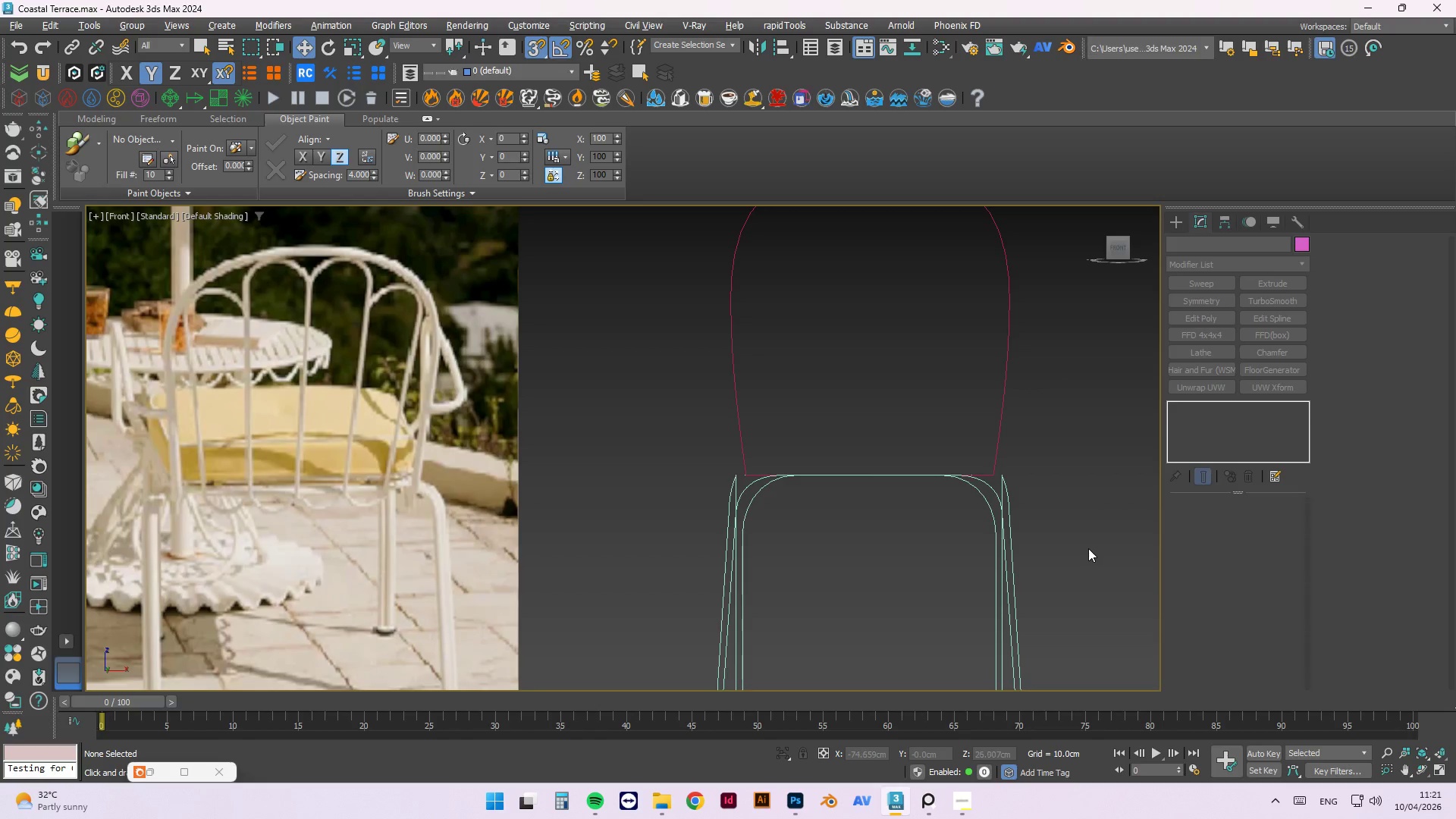 
scroll: coordinate [1003, 538], scroll_direction: up, amount: 5.0
 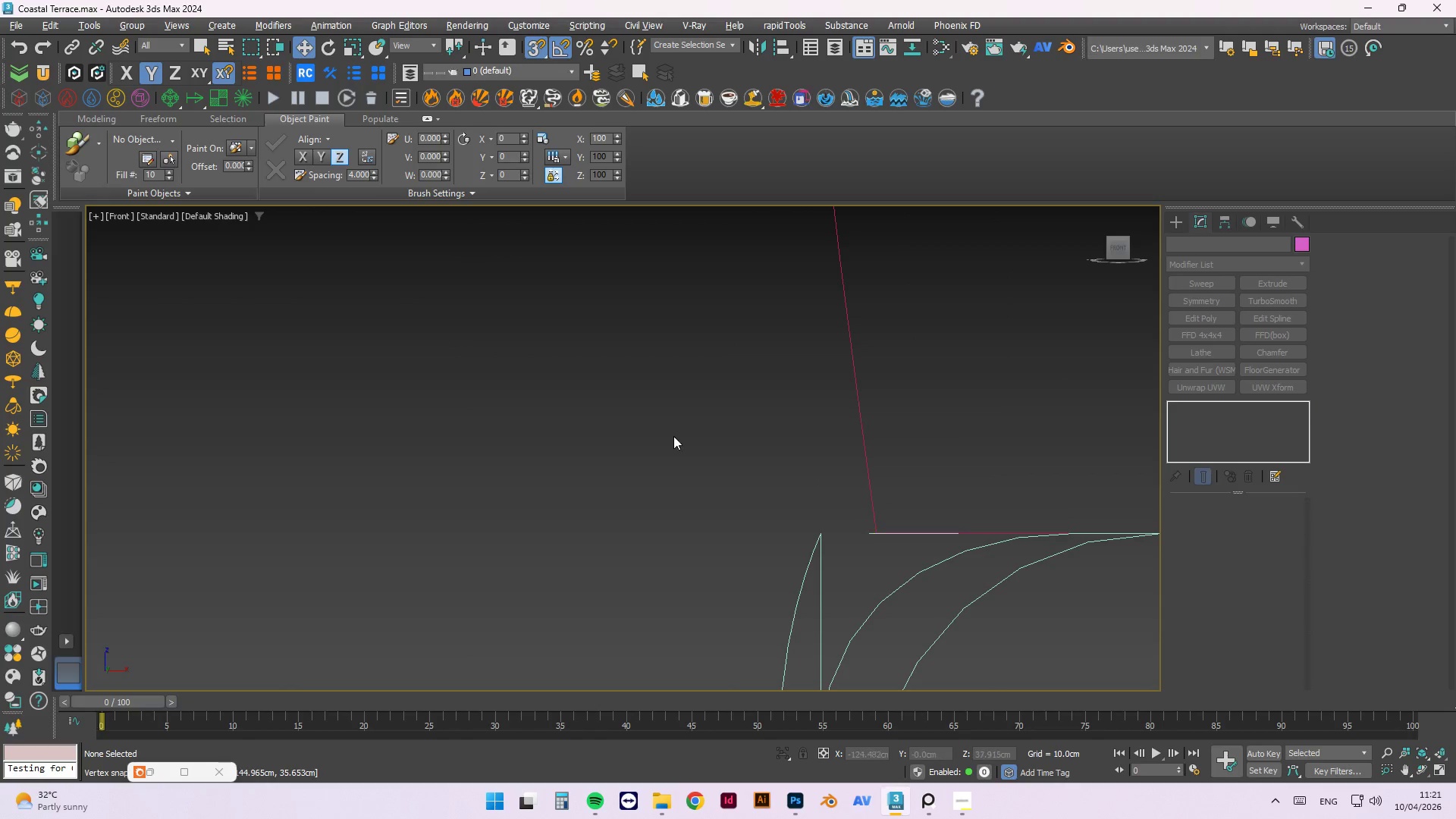 
scroll: coordinate [668, 425], scroll_direction: down, amount: 4.0
 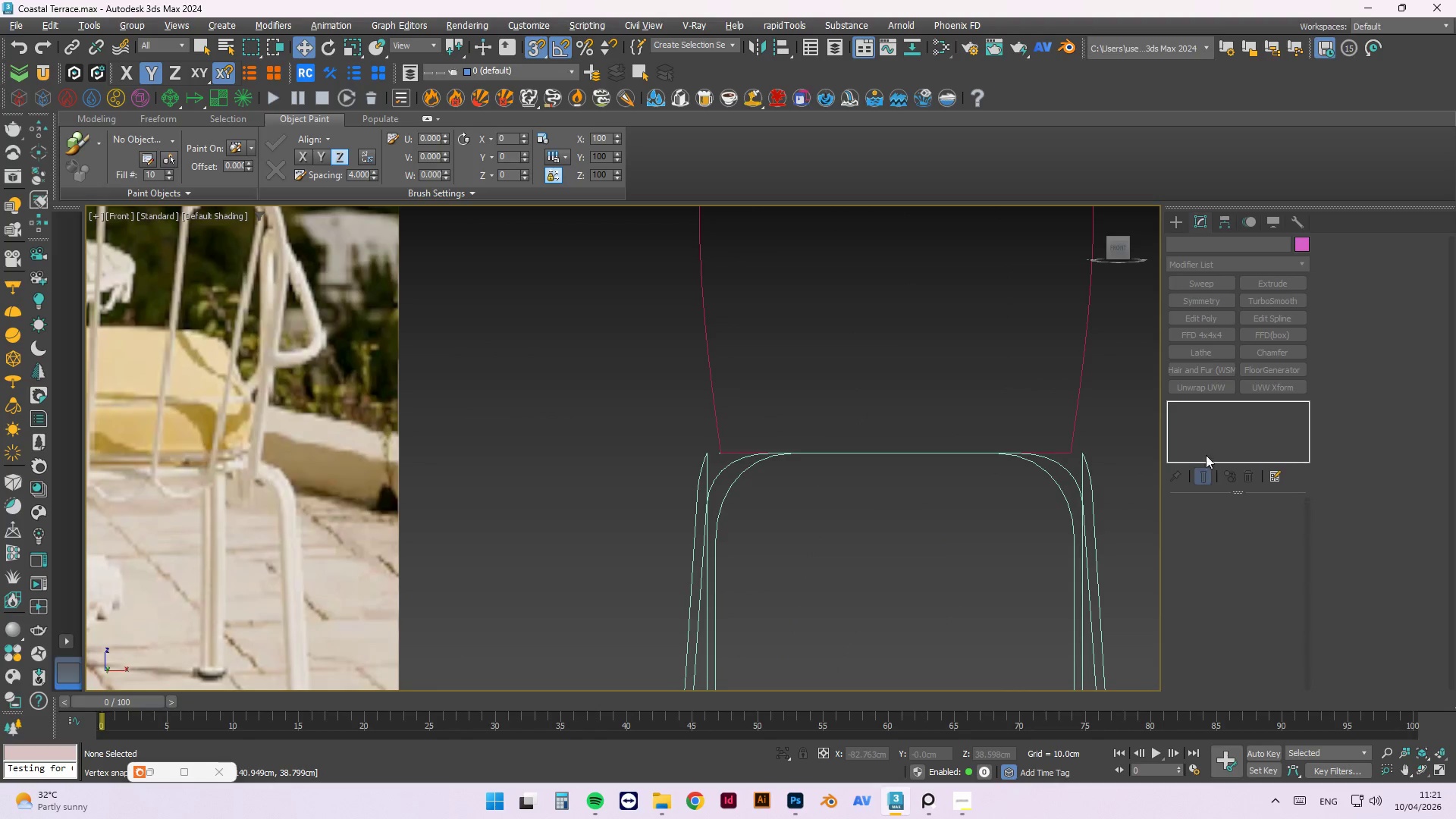 
scroll: coordinate [1088, 444], scroll_direction: up, amount: 3.0
 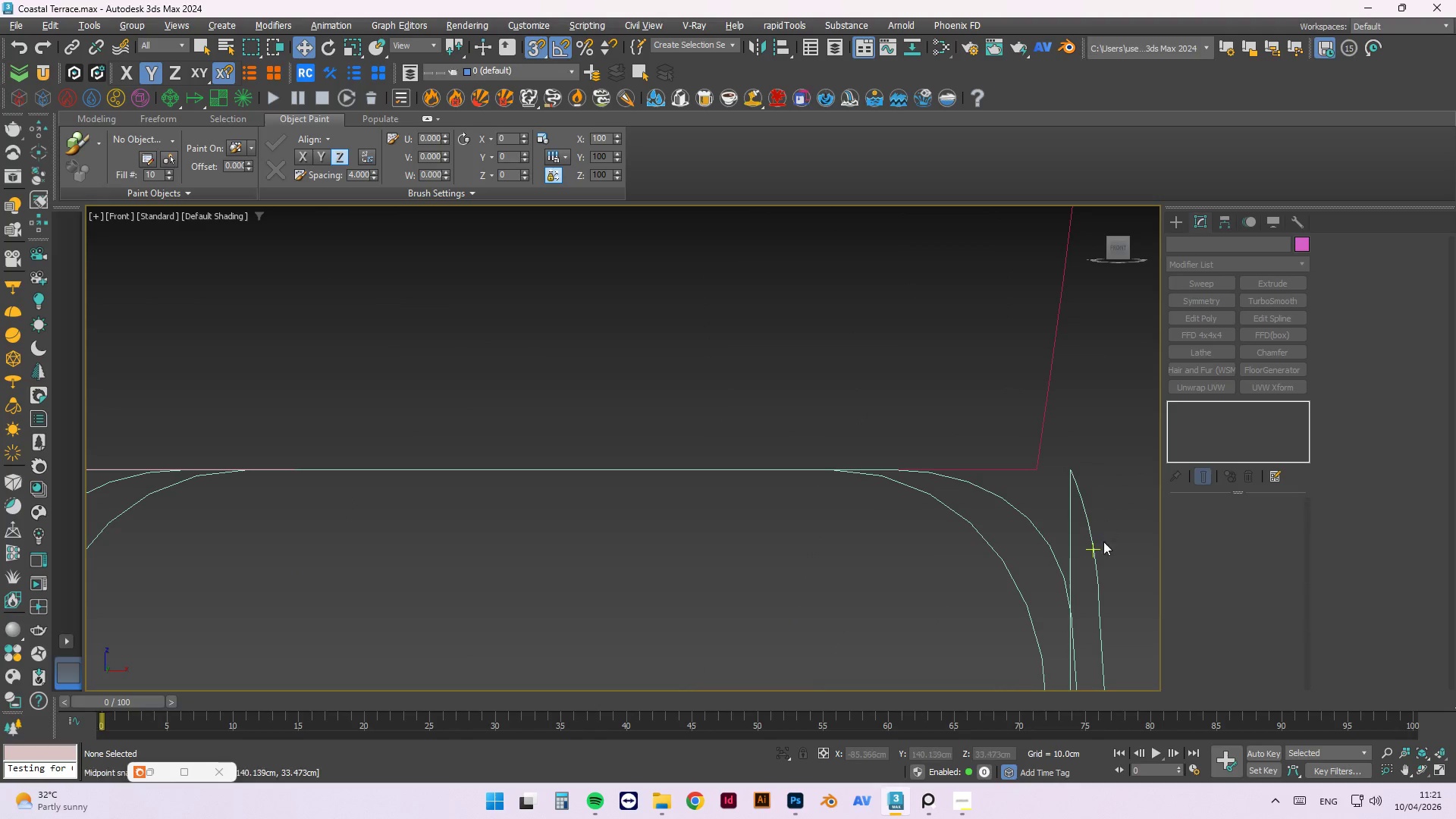 
scroll: coordinate [1090, 538], scroll_direction: down, amount: 4.0
 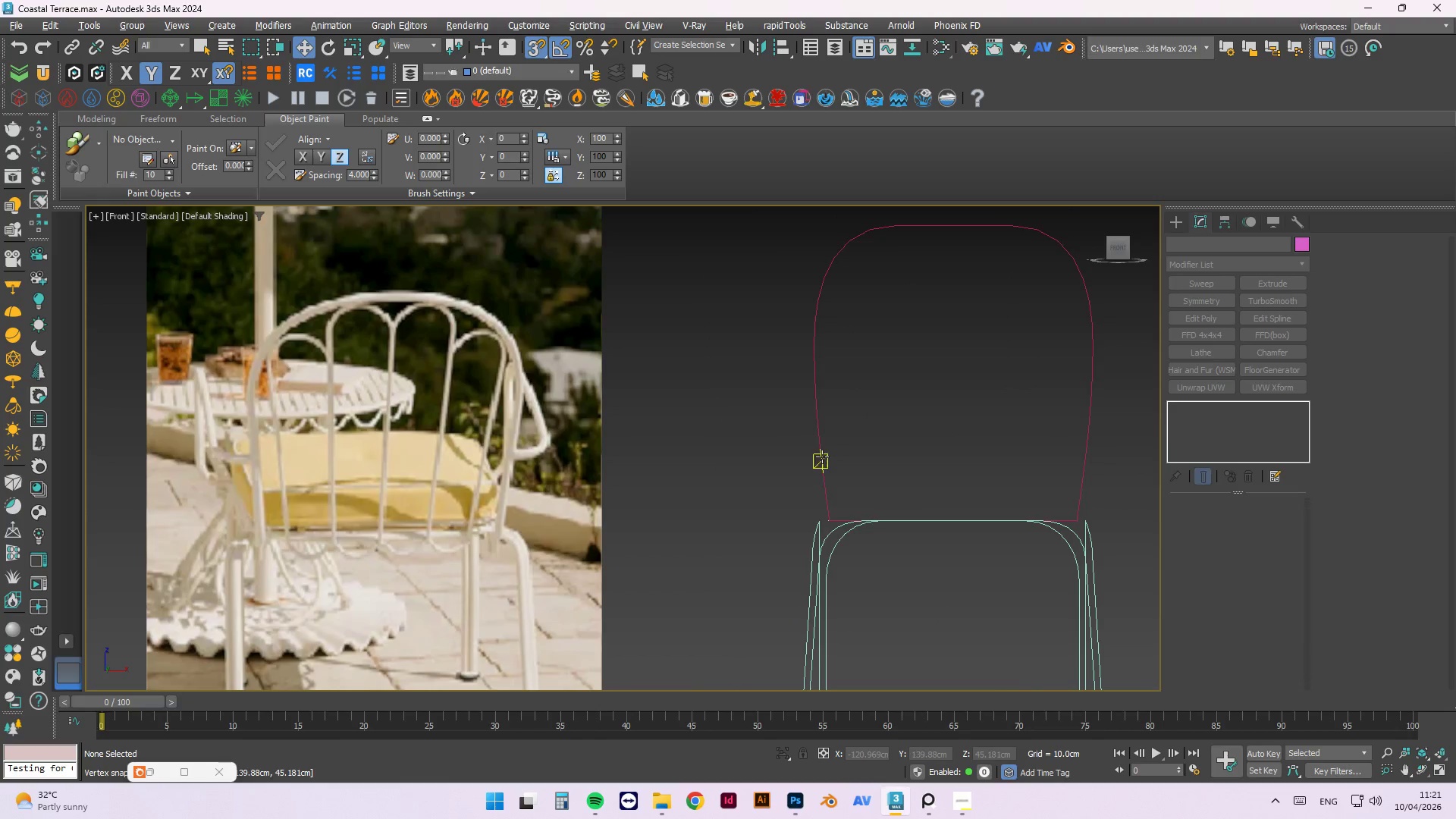 
double_click([818, 460])
 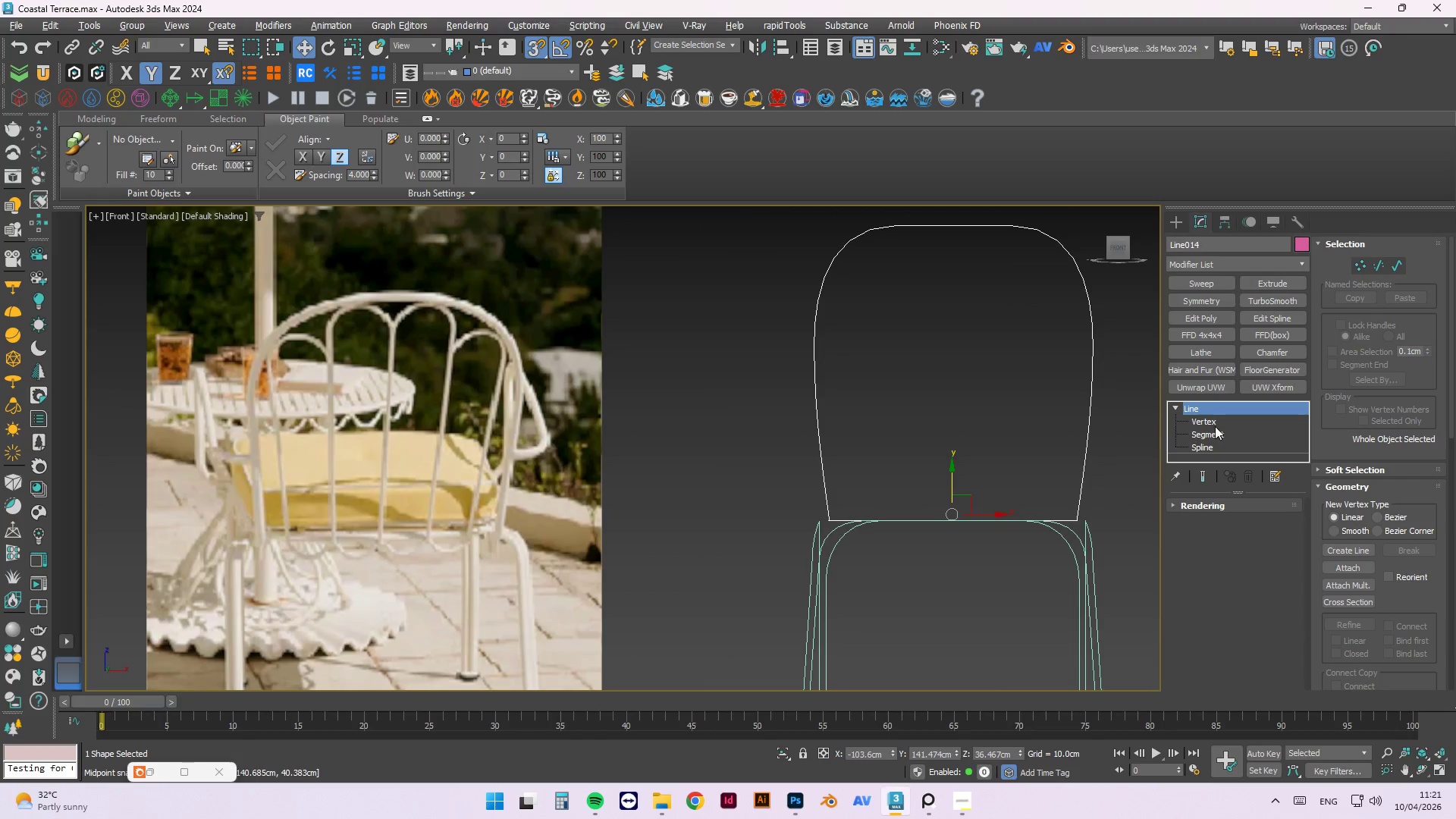 
left_click([1216, 425])
 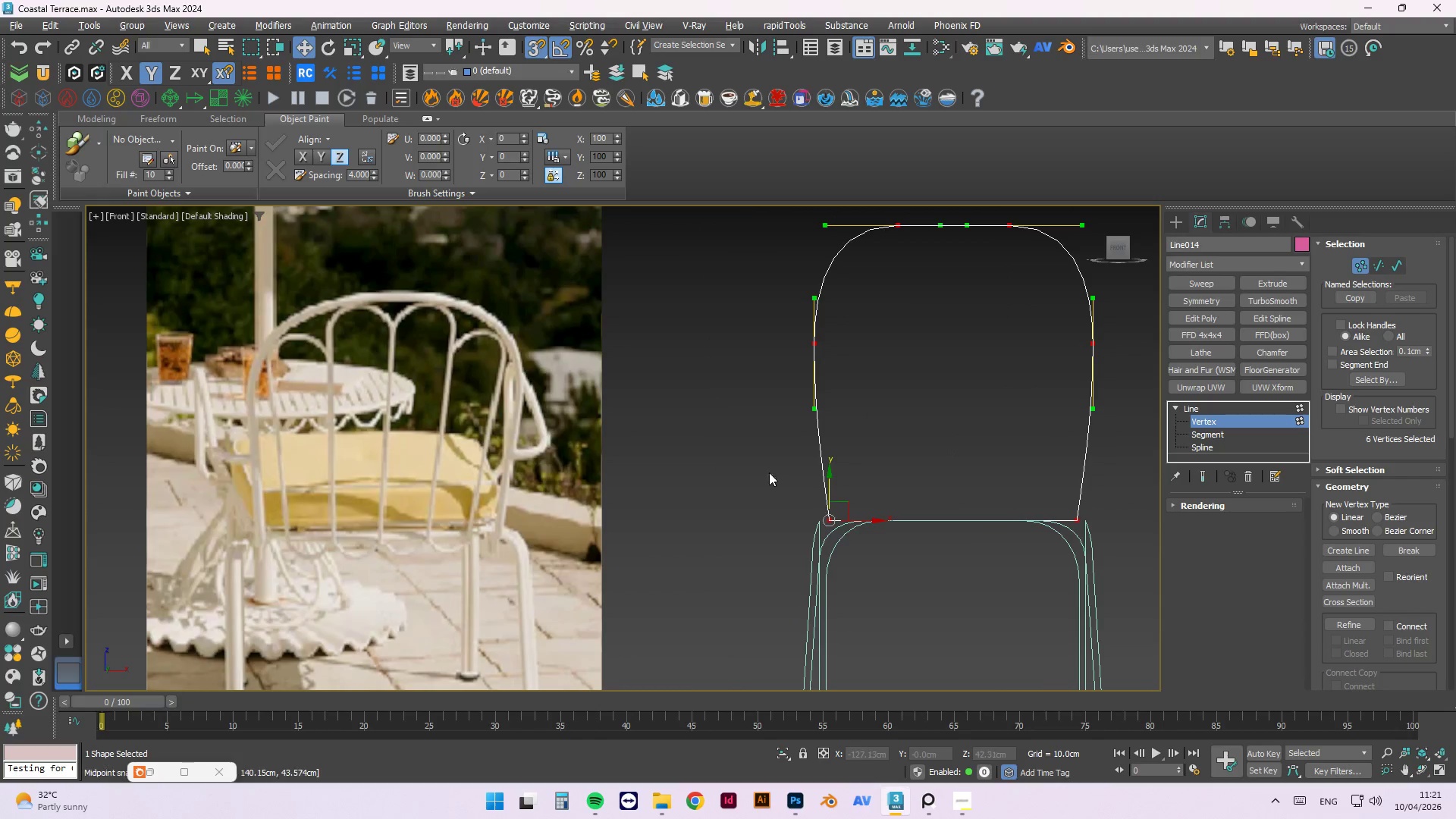 
scroll: coordinate [875, 520], scroll_direction: up, amount: 7.0
 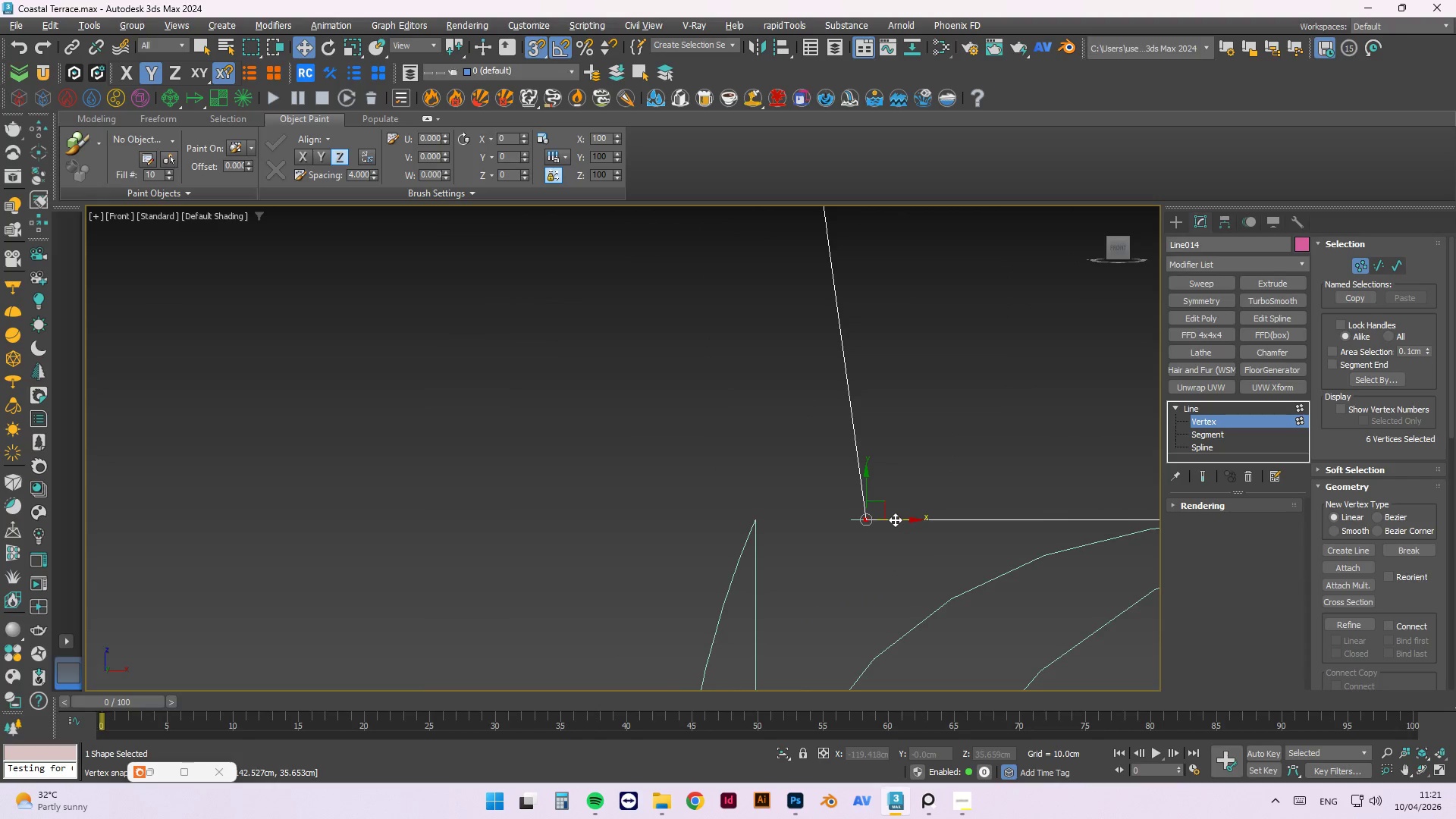 
left_click_drag(start_coordinate=[893, 519], to_coordinate=[840, 522])
 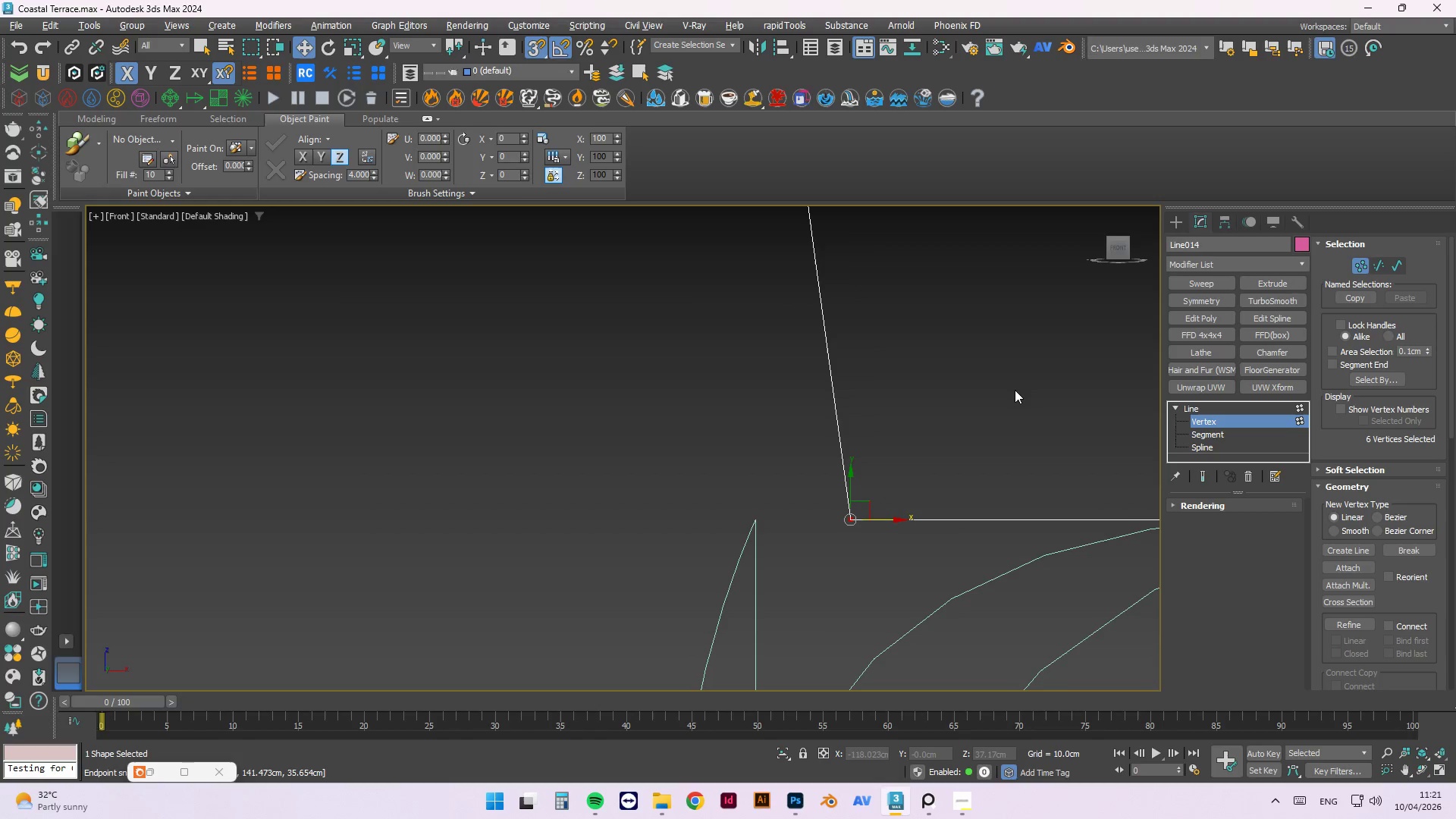 
right_click([1015, 389])
 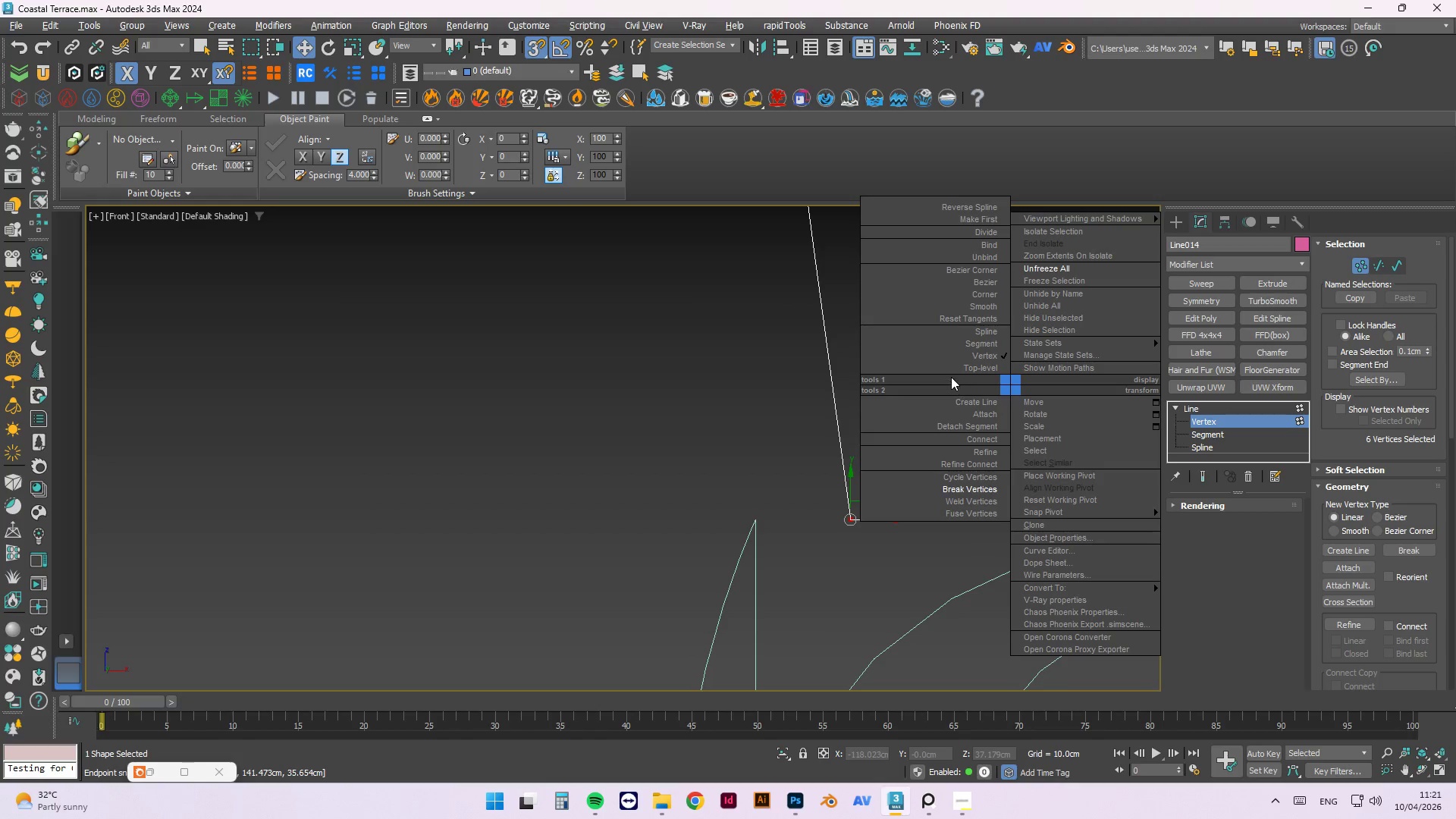 
left_click([971, 371])
 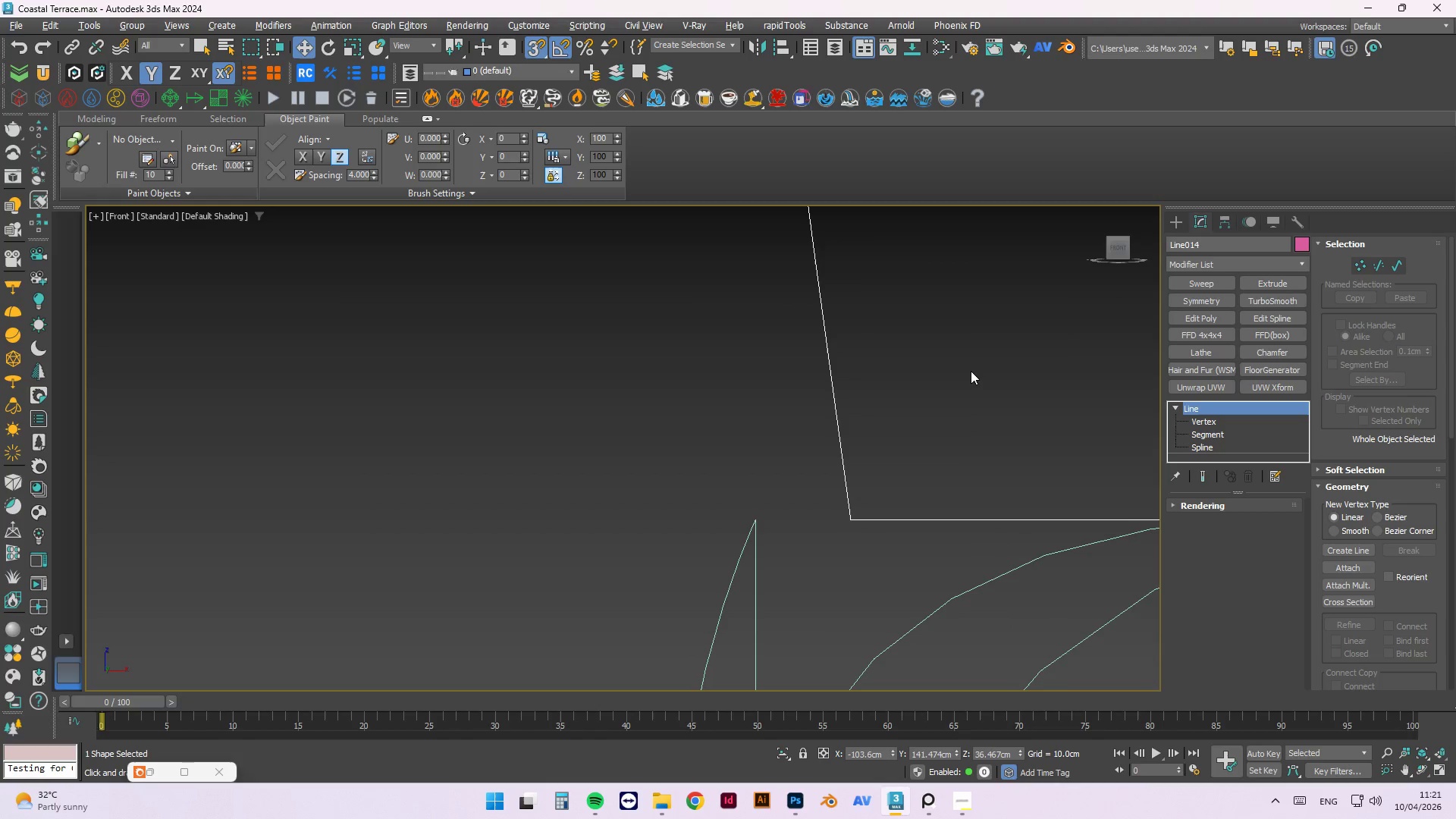 
key(Control+S)
 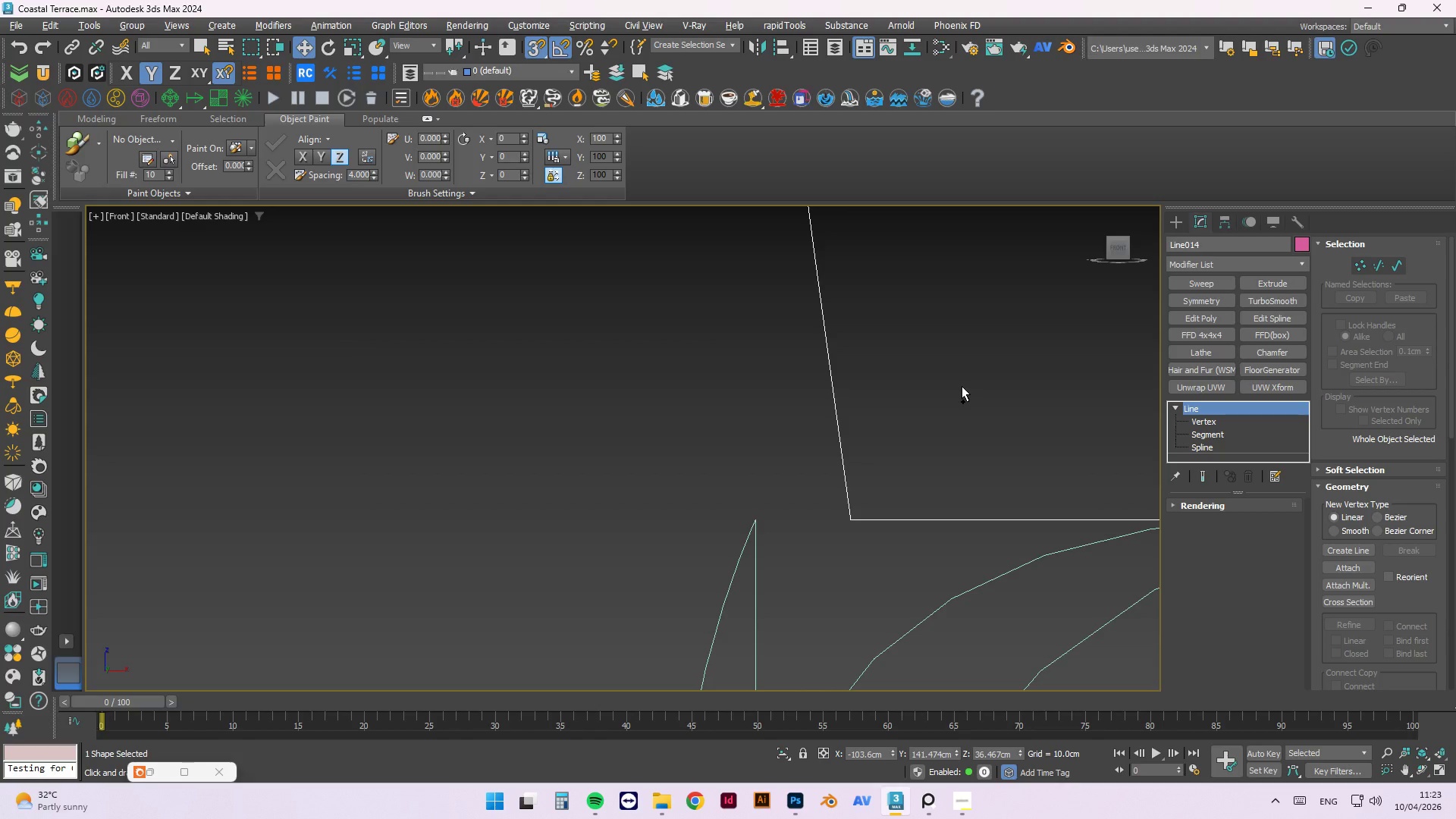 
wait(86.97)
 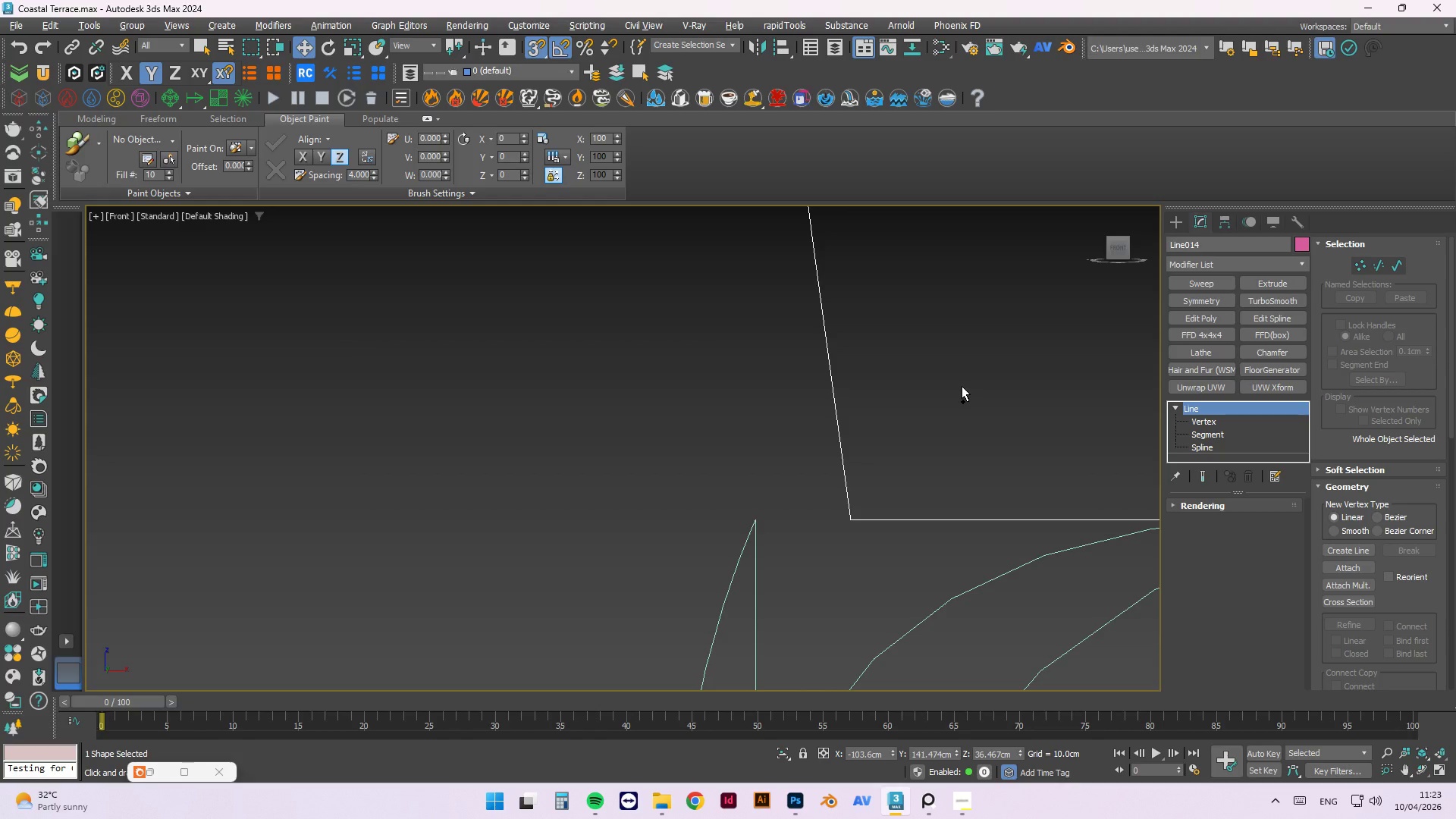 
scroll: coordinate [736, 433], scroll_direction: down, amount: 4.0
 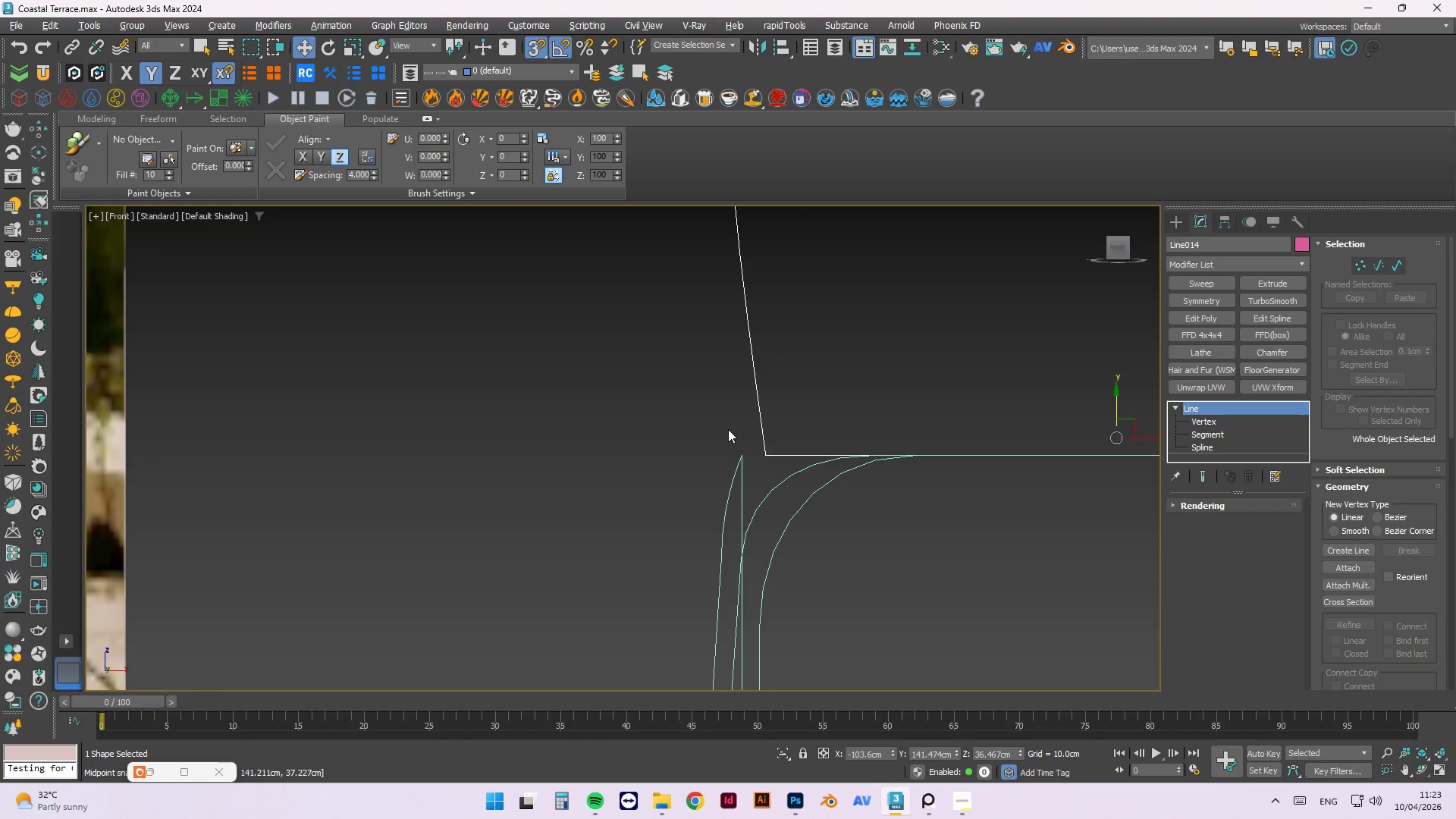 
scroll: coordinate [701, 390], scroll_direction: up, amount: 4.0
 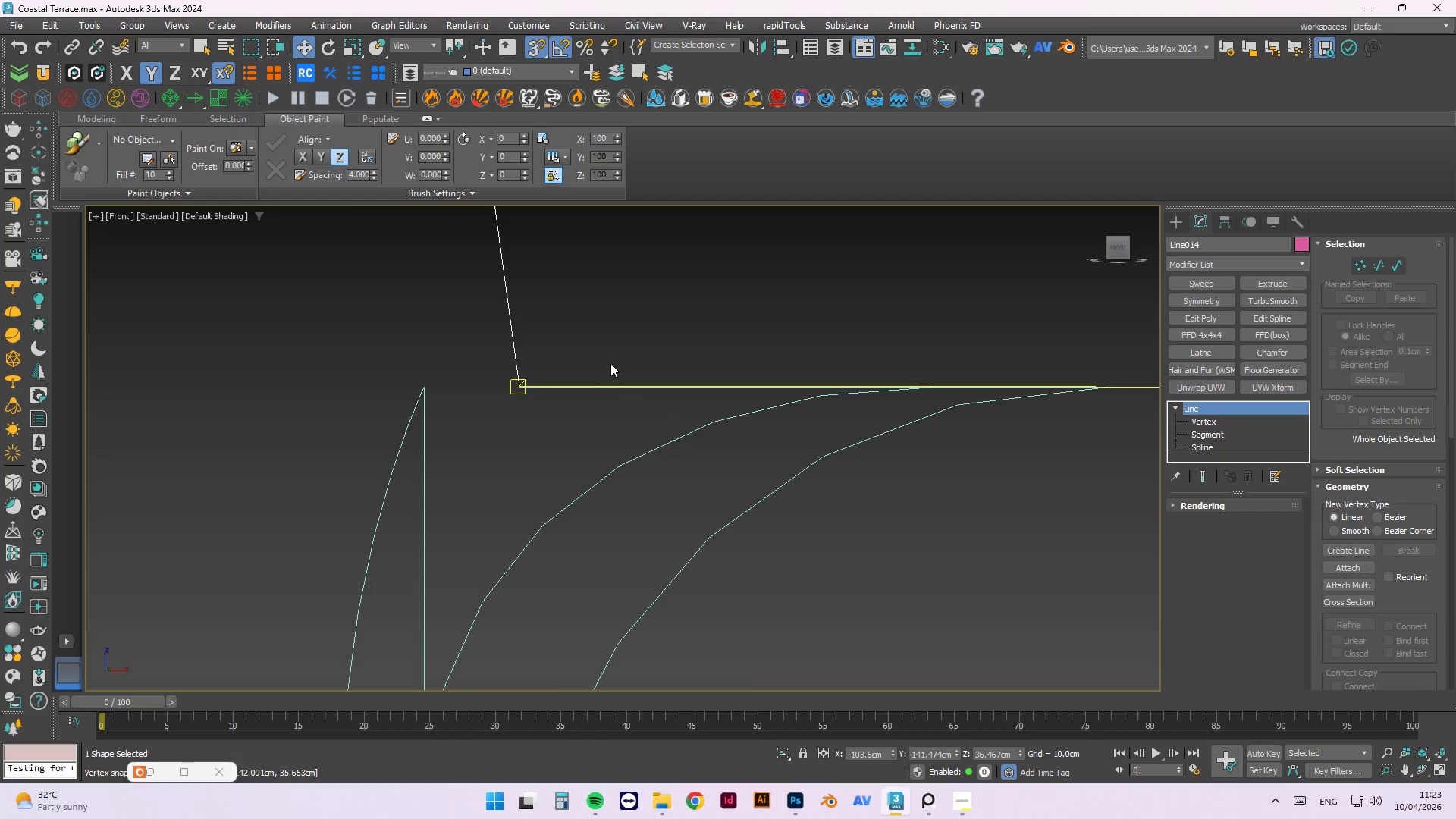 
scroll: coordinate [613, 362], scroll_direction: down, amount: 6.0
 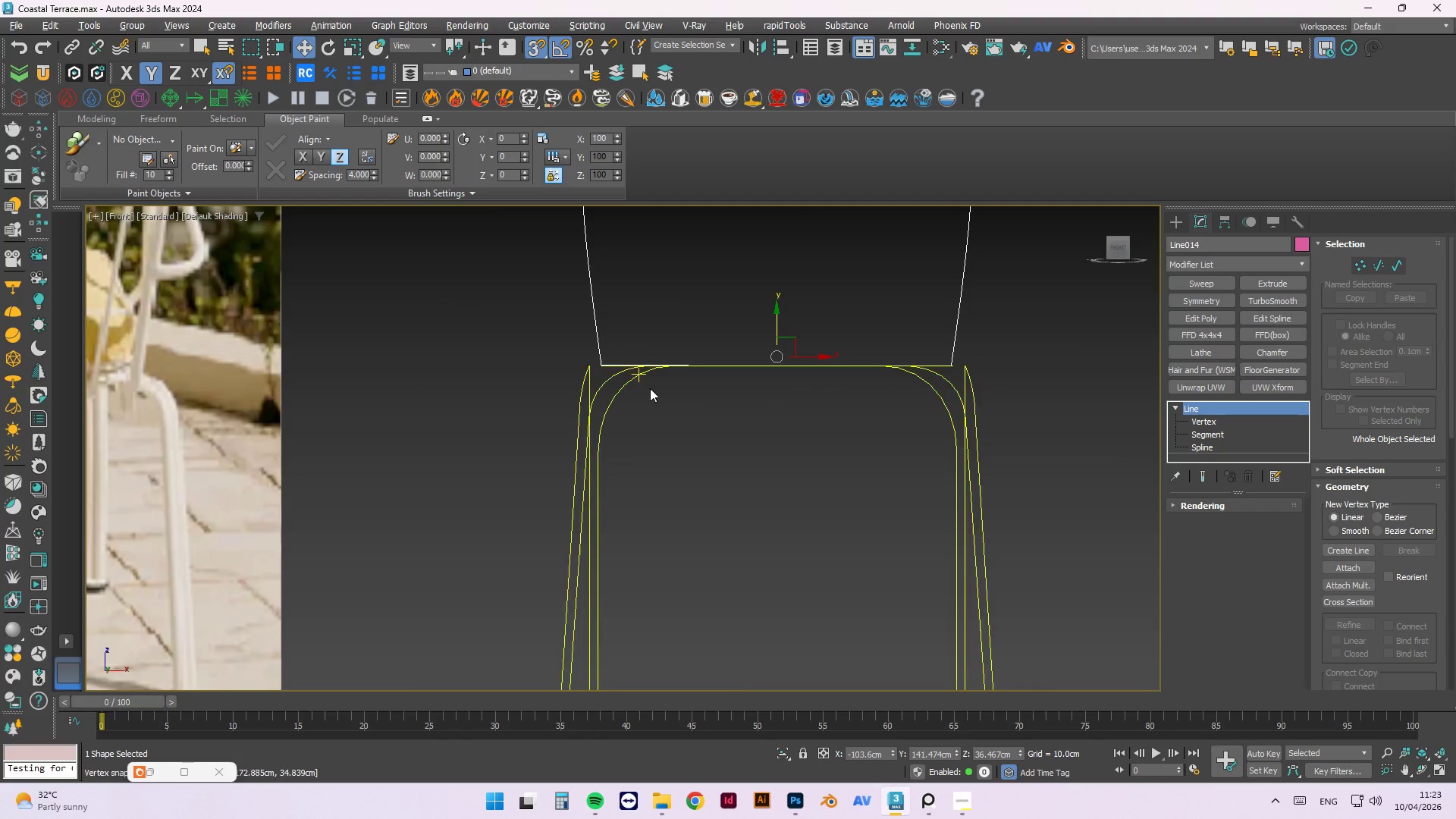 
left_click([665, 397])
 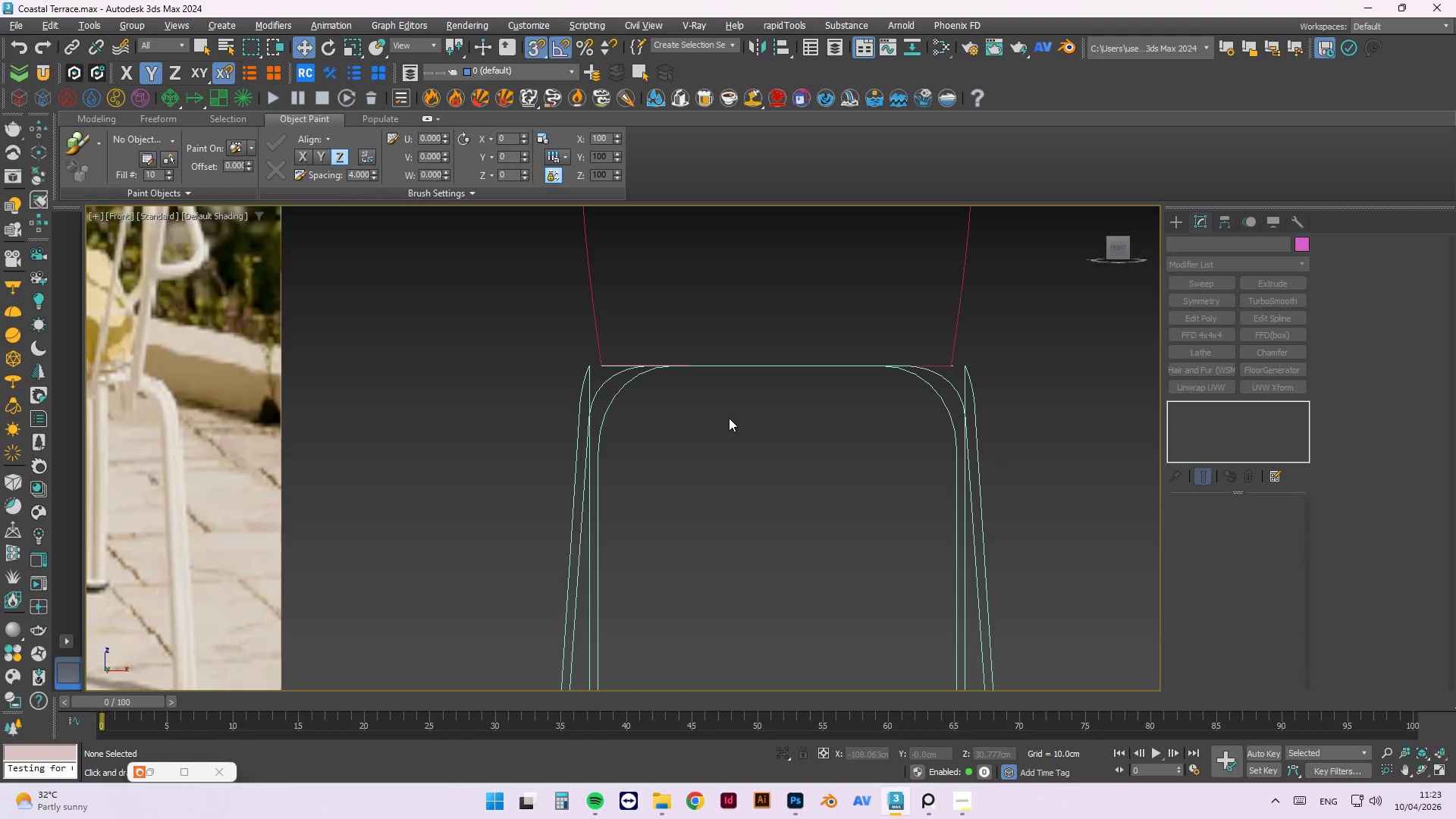 
wait(33.25)
 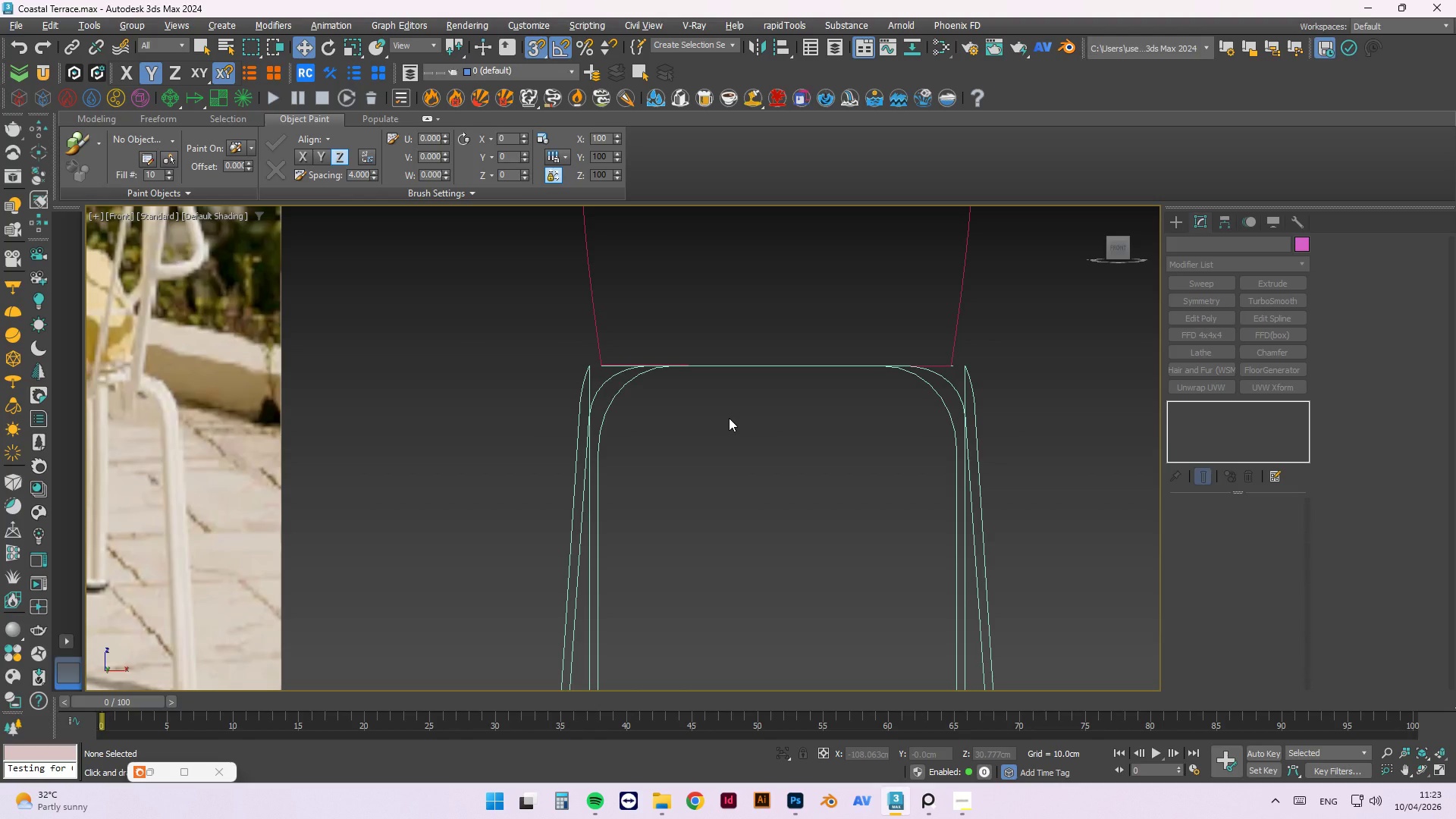 
scroll: coordinate [922, 340], scroll_direction: up, amount: 5.0
 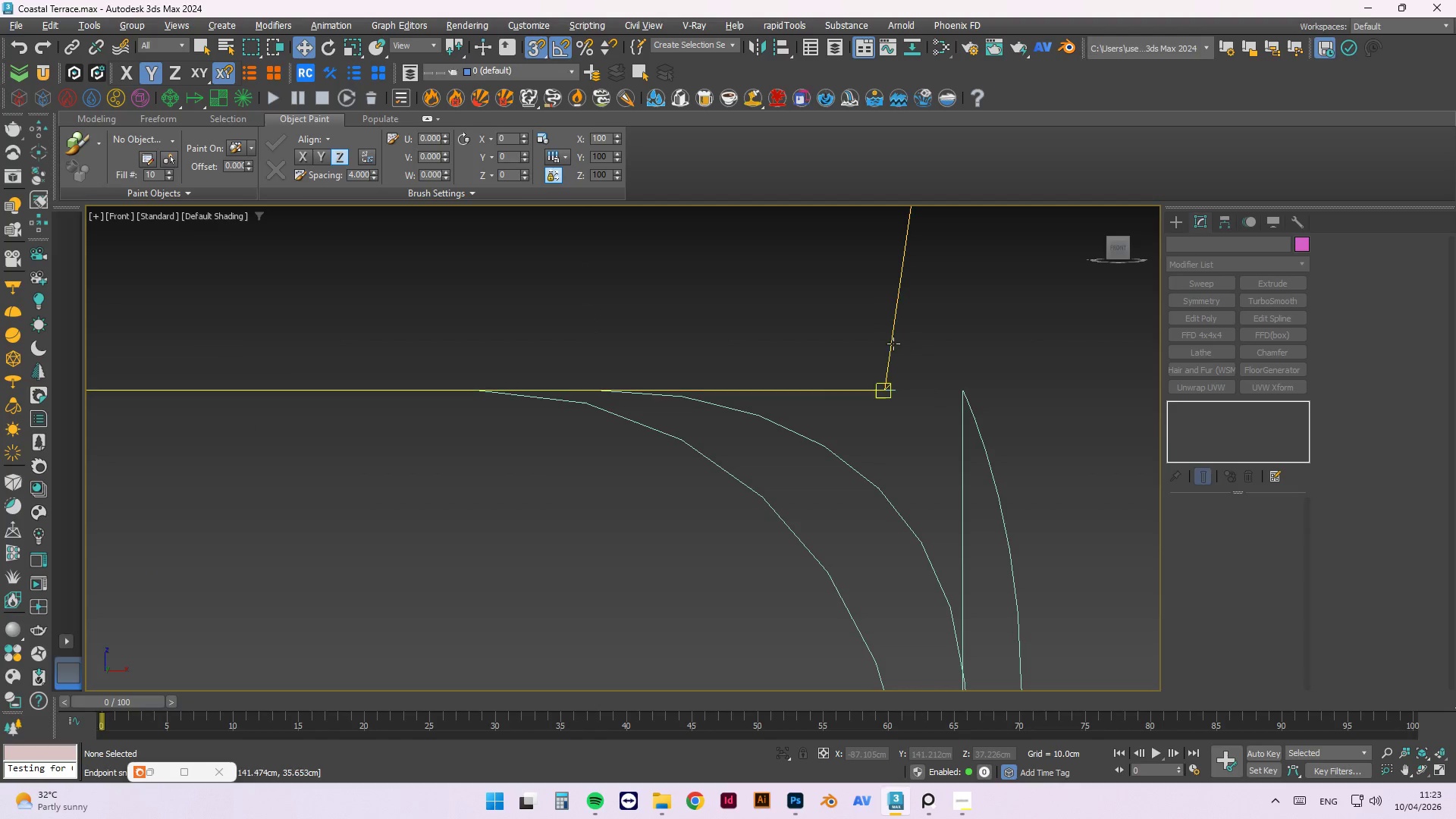 
double_click([887, 347])
 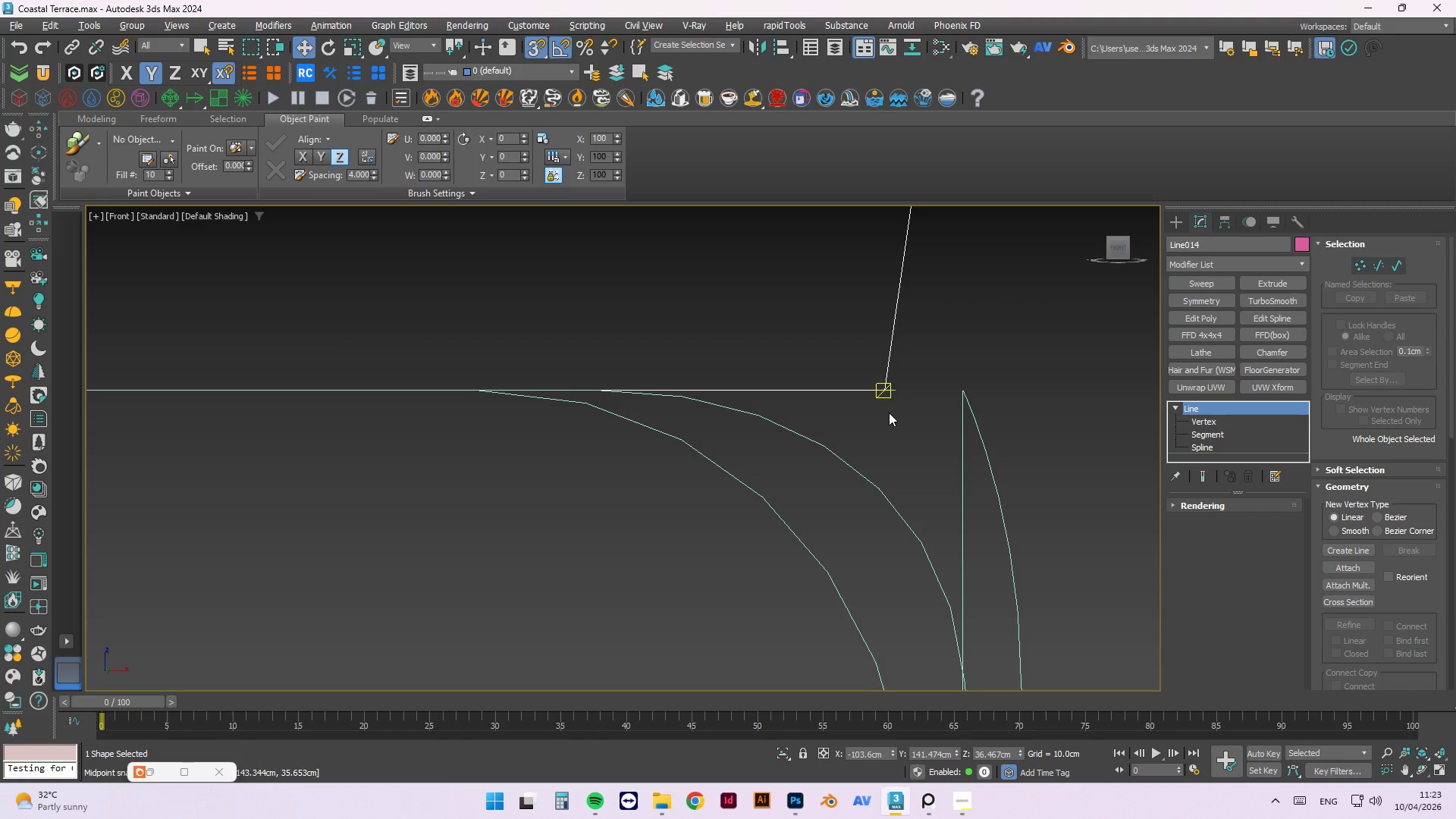 
key(1)
 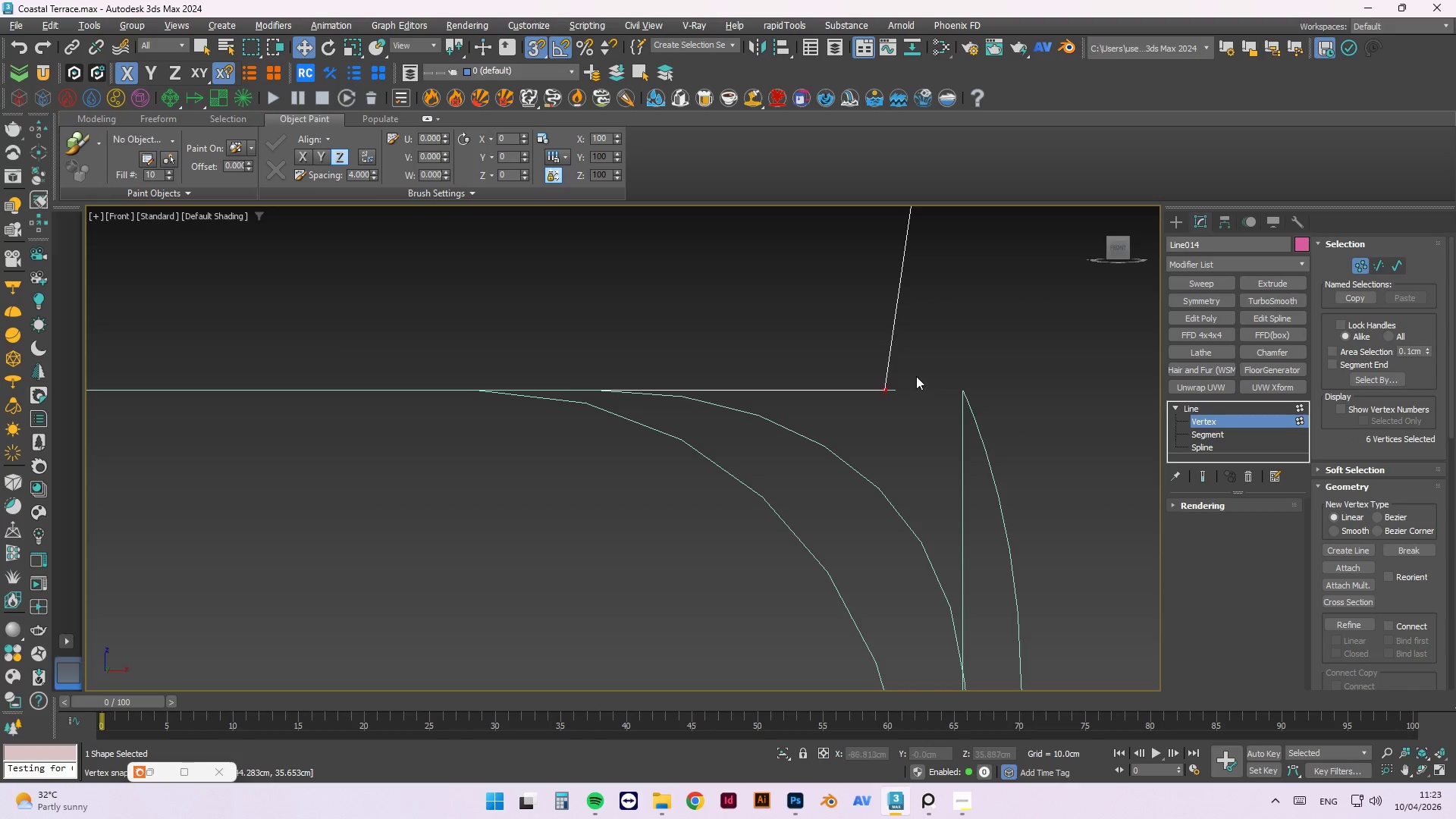 
left_click_drag(start_coordinate=[921, 370], to_coordinate=[864, 419])
 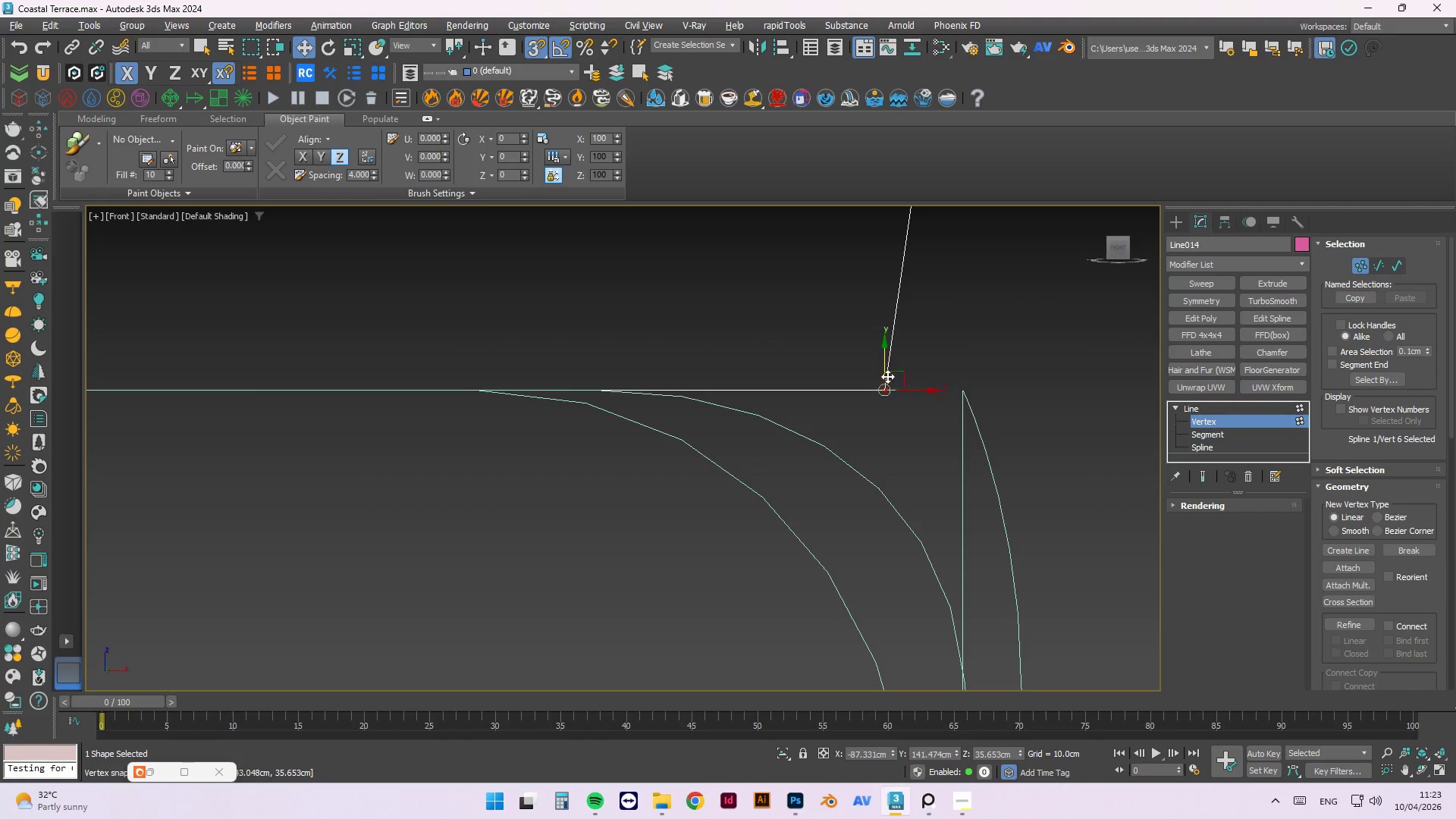 
scroll: coordinate [887, 376], scroll_direction: up, amount: 2.0
 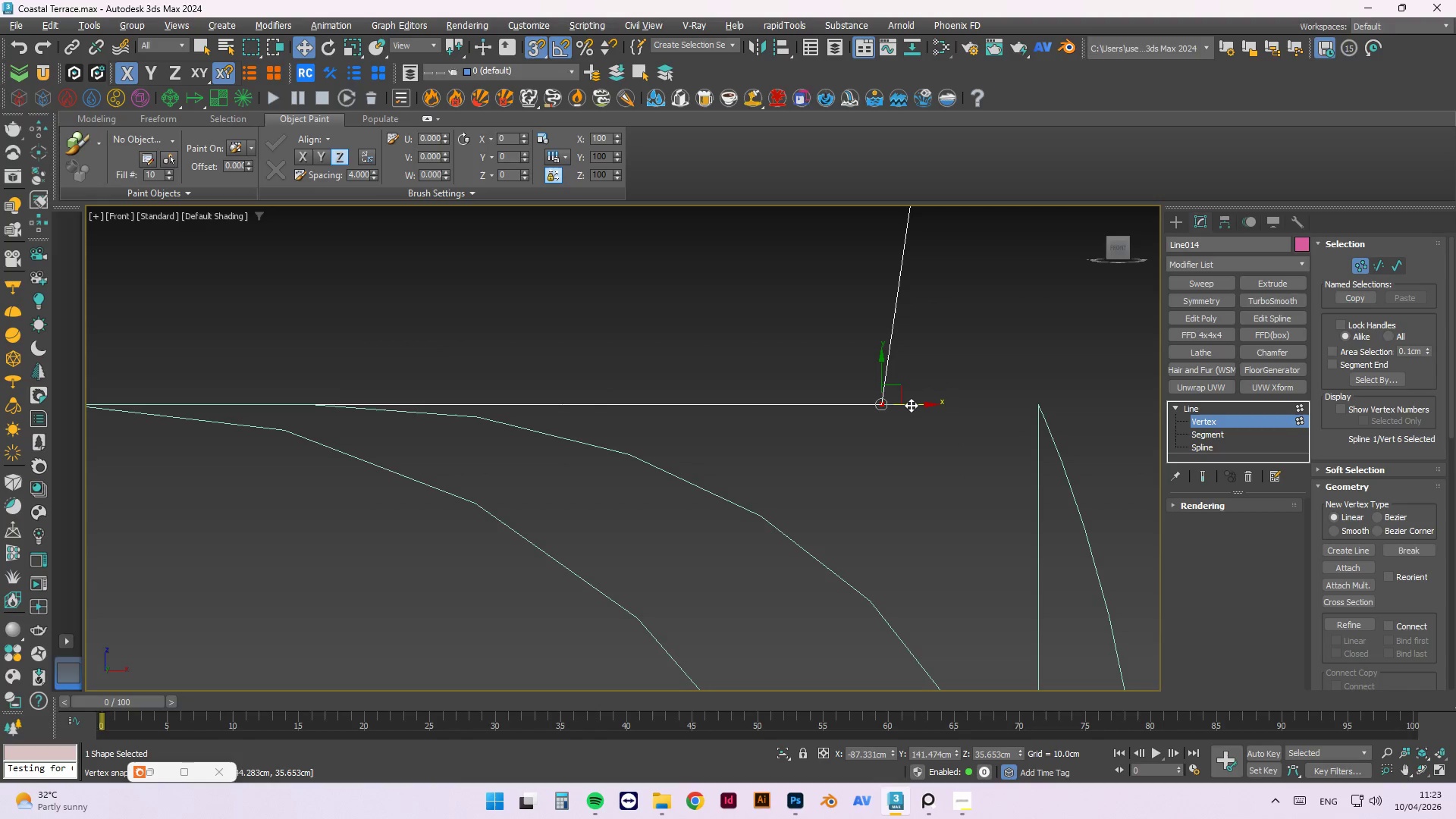 
left_click_drag(start_coordinate=[915, 408], to_coordinate=[893, 400])
 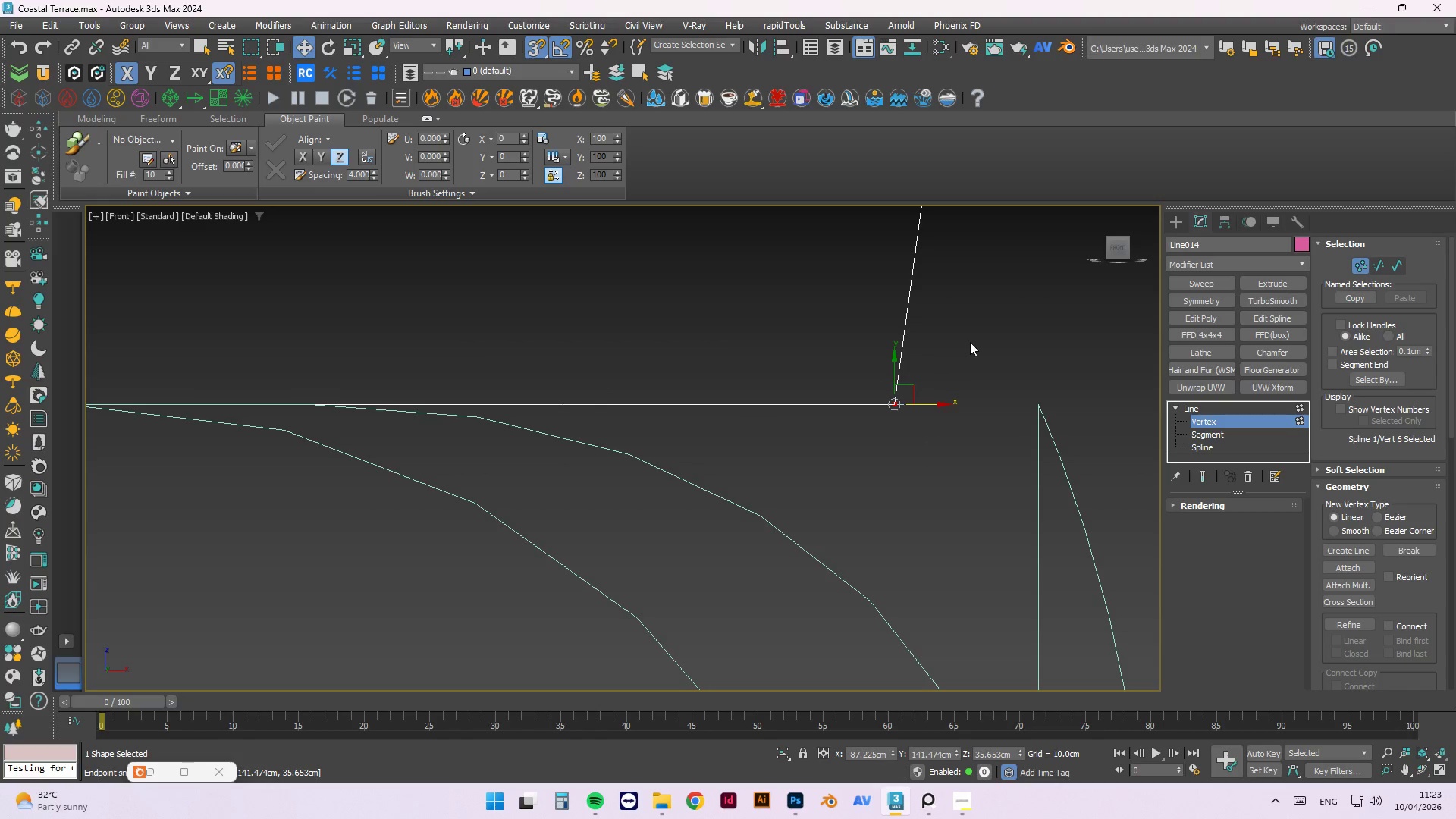 
left_click([974, 339])
 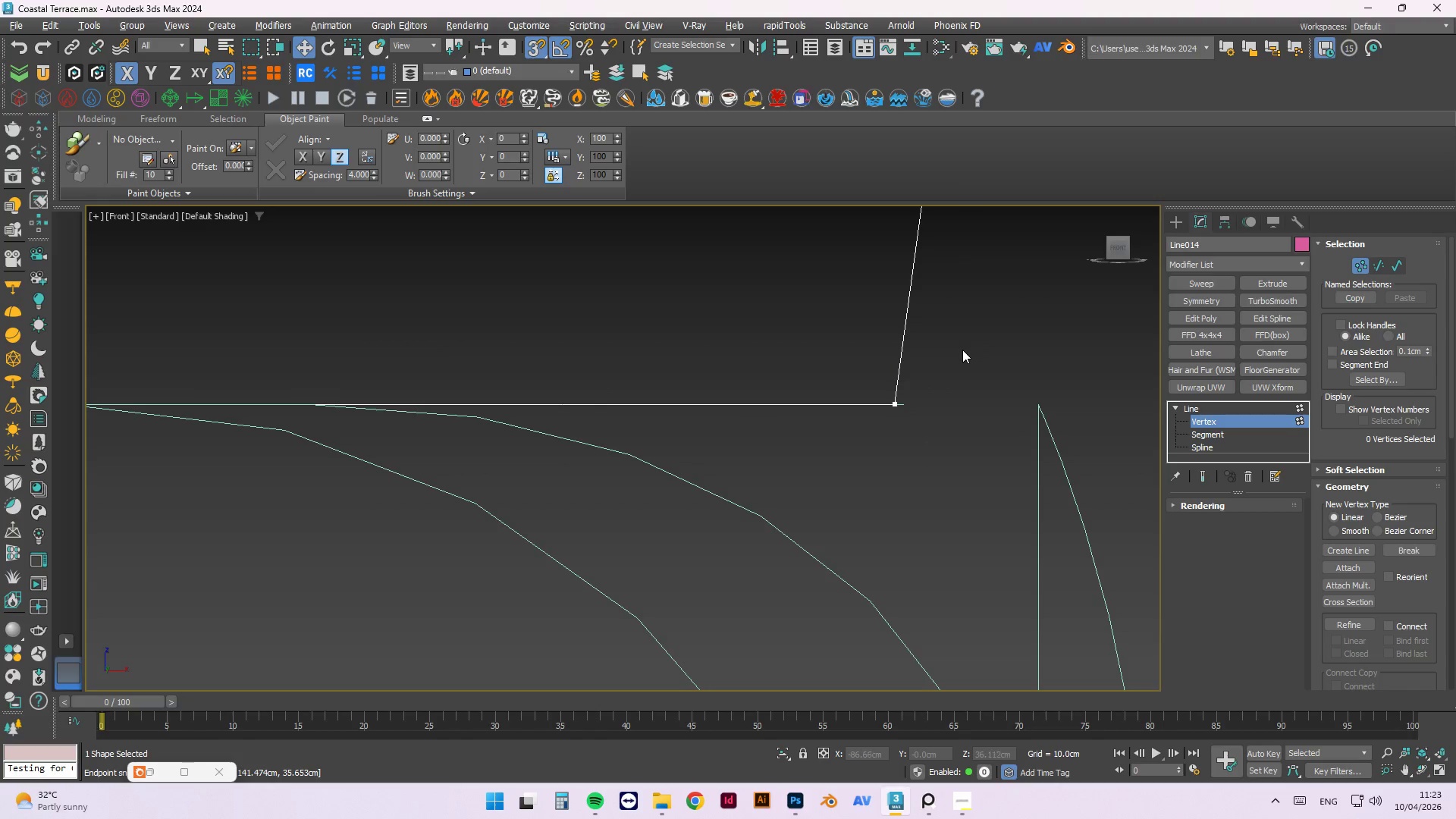 
scroll: coordinate [961, 354], scroll_direction: down, amount: 3.0
 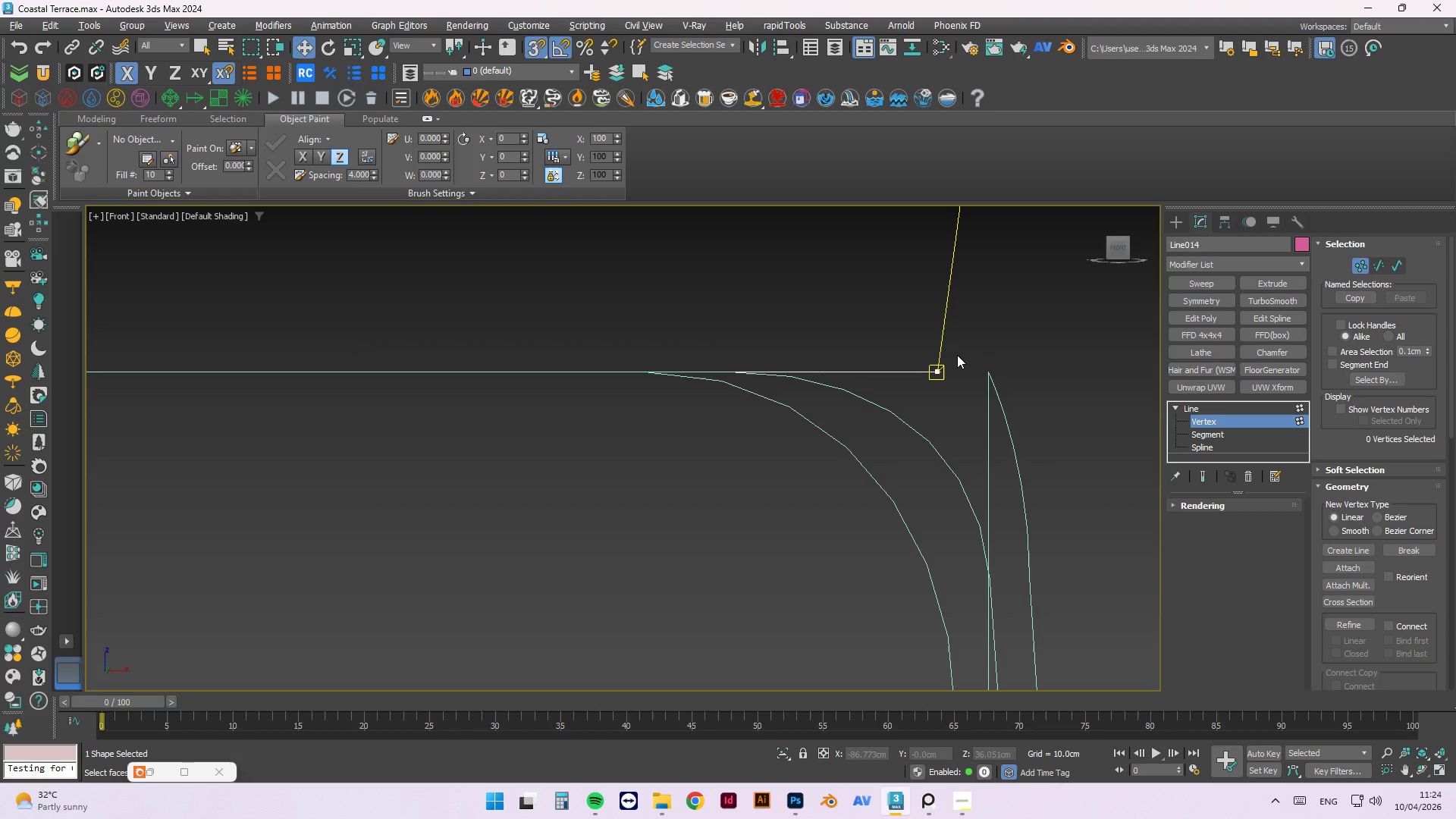 
wait(43.76)
 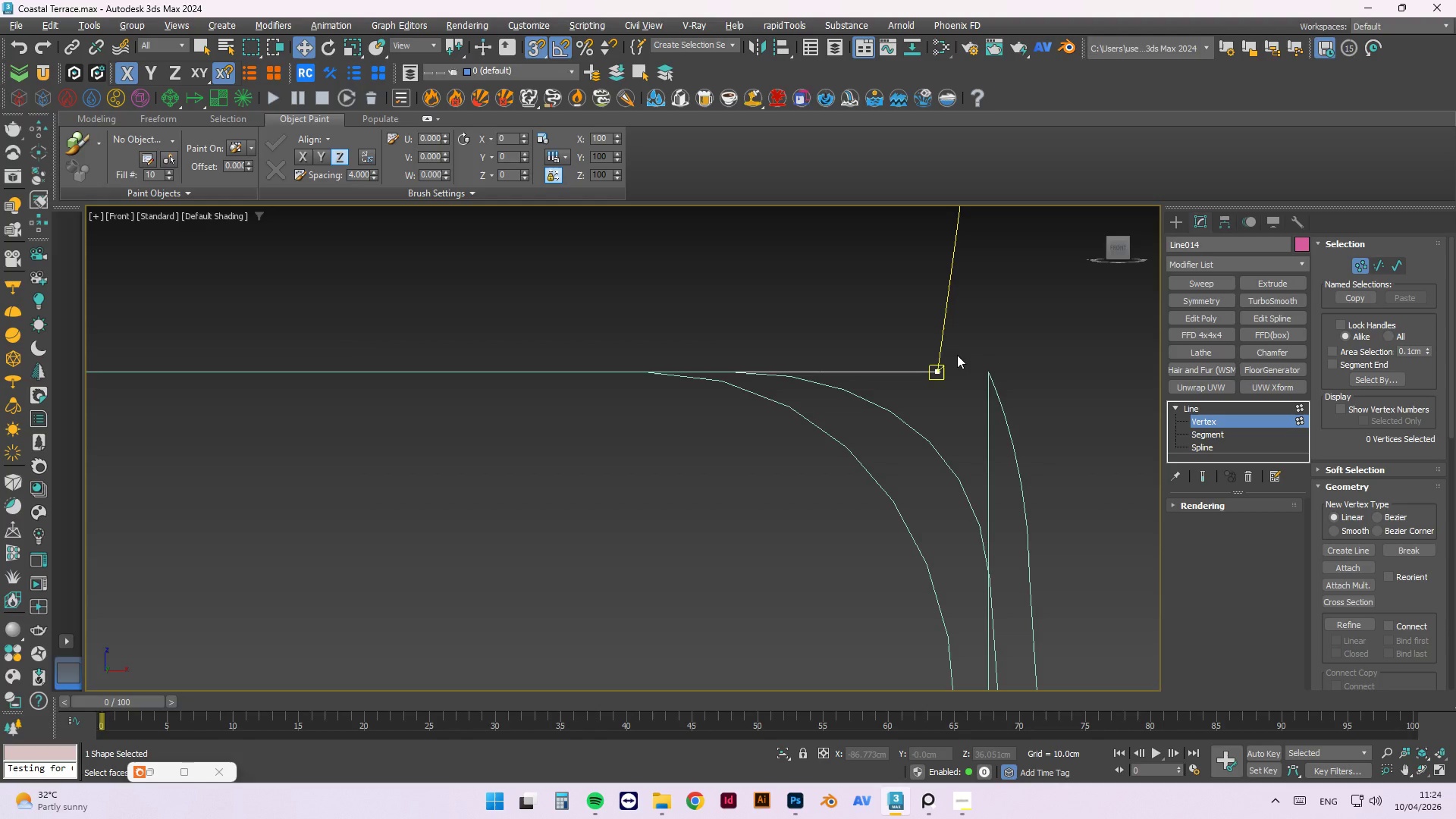 
scroll: coordinate [951, 429], scroll_direction: down, amount: 7.0
 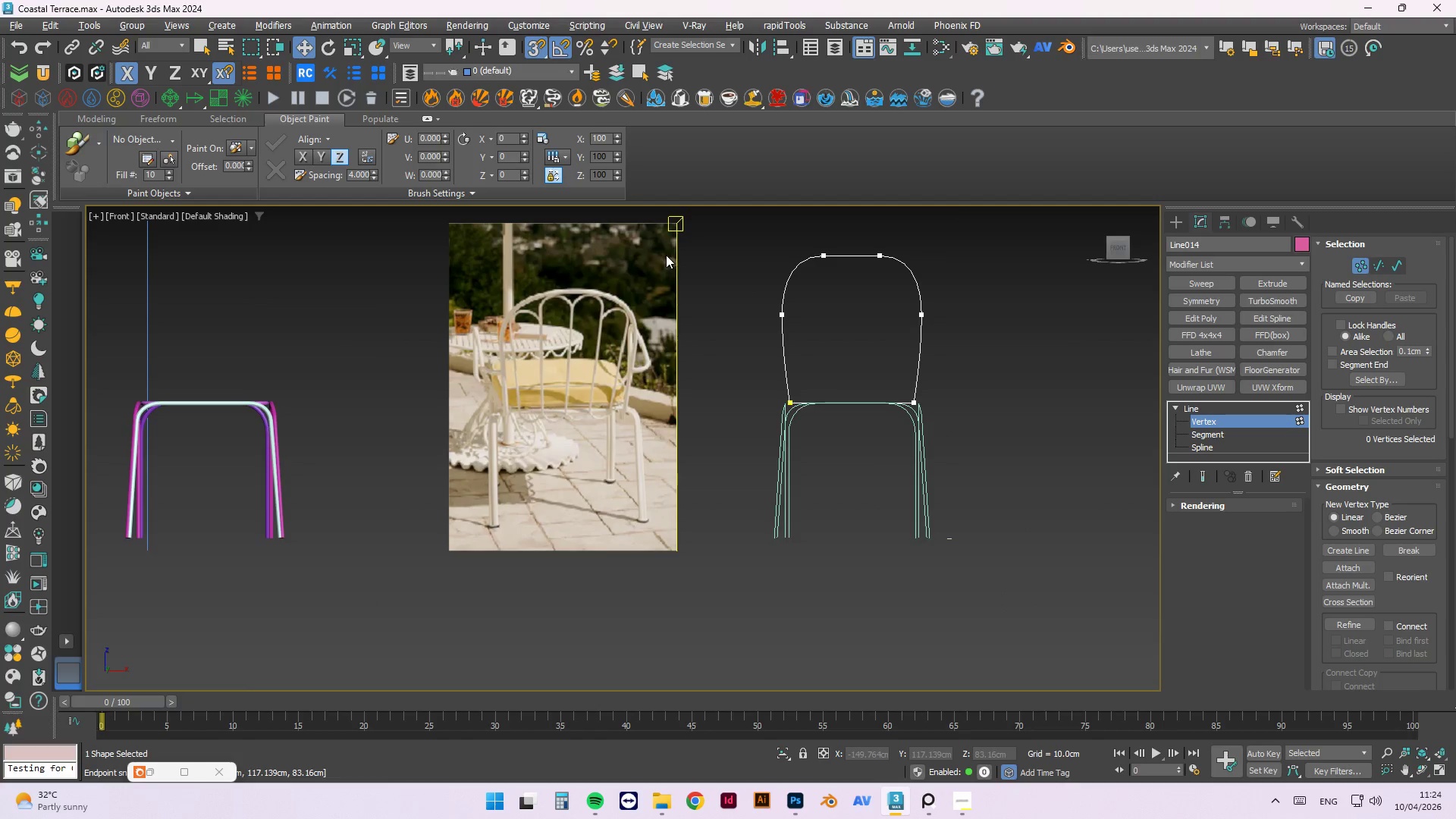 
scroll: coordinate [901, 251], scroll_direction: up, amount: 2.0
 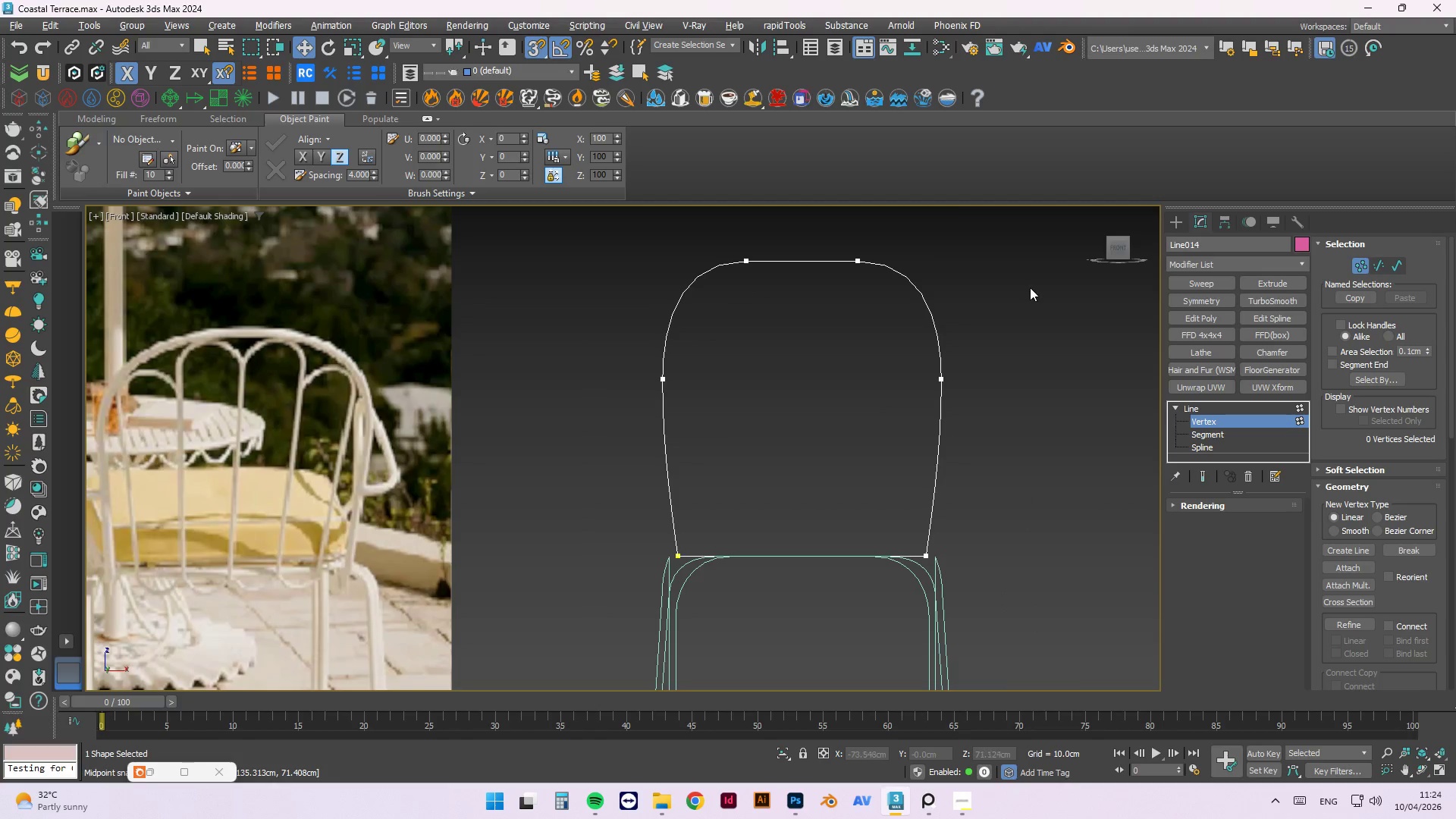 
left_click([1012, 265])
 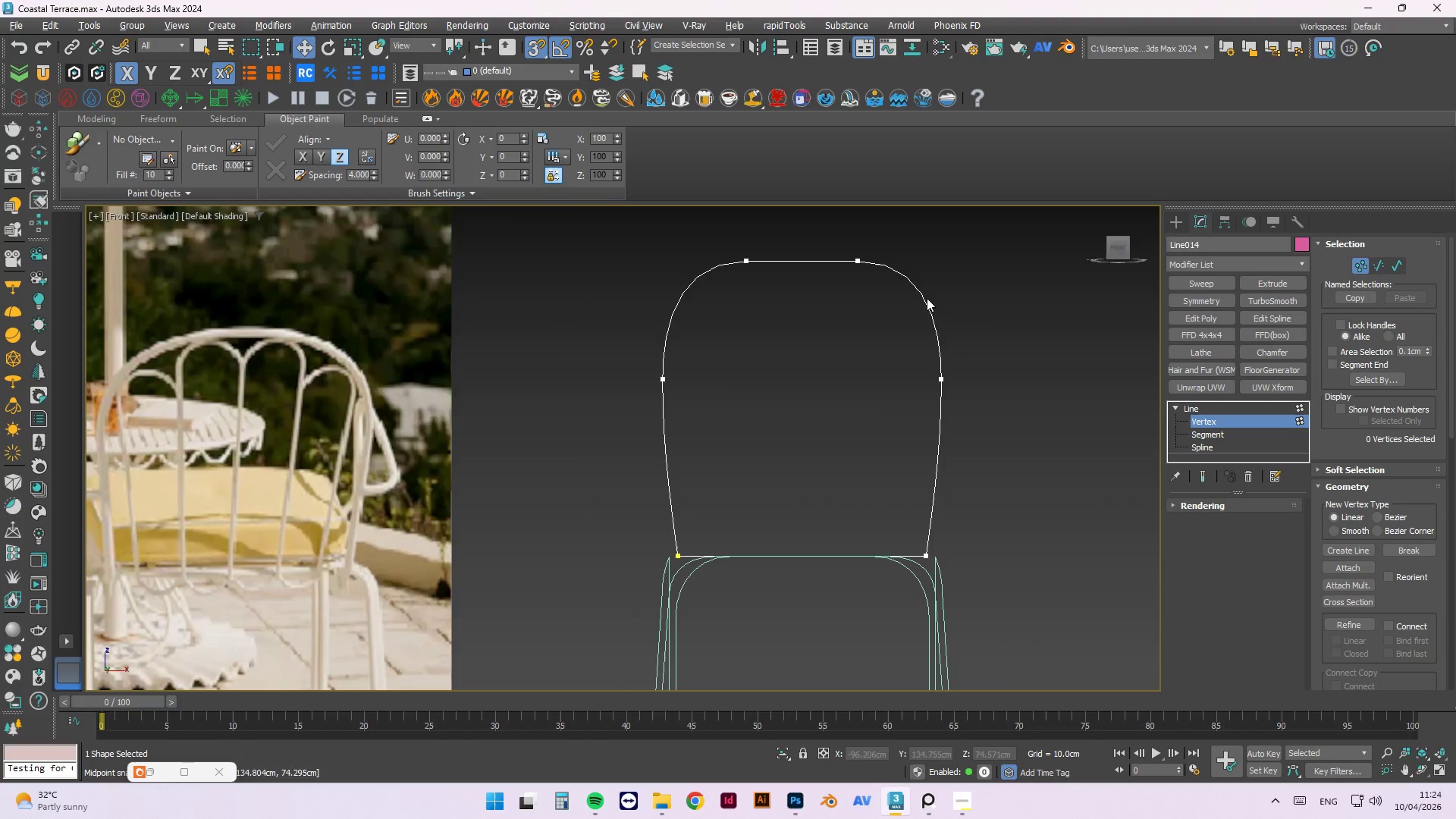 
scroll: coordinate [1016, 311], scroll_direction: down, amount: 2.0
 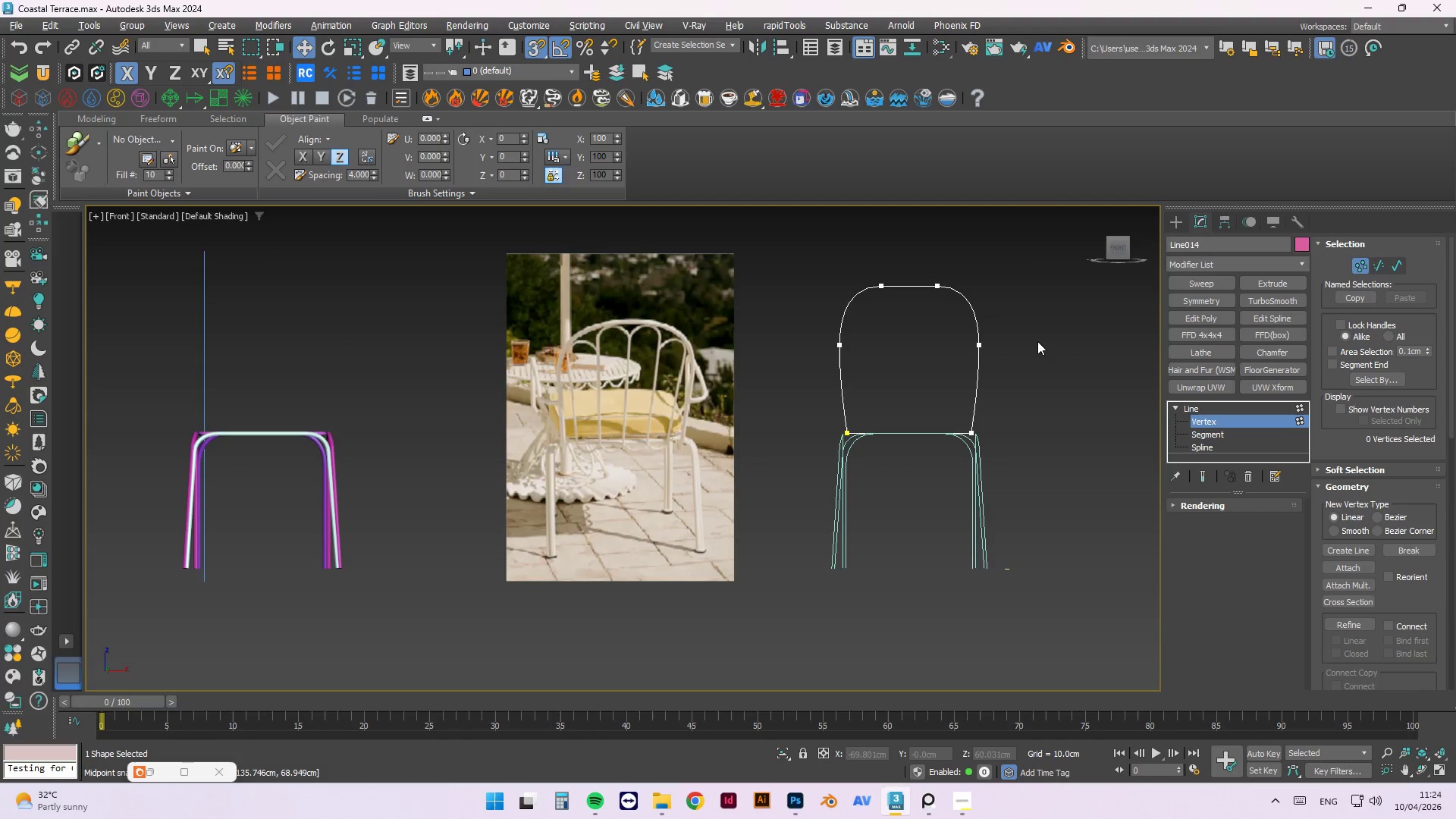 
left_click([1048, 333])
 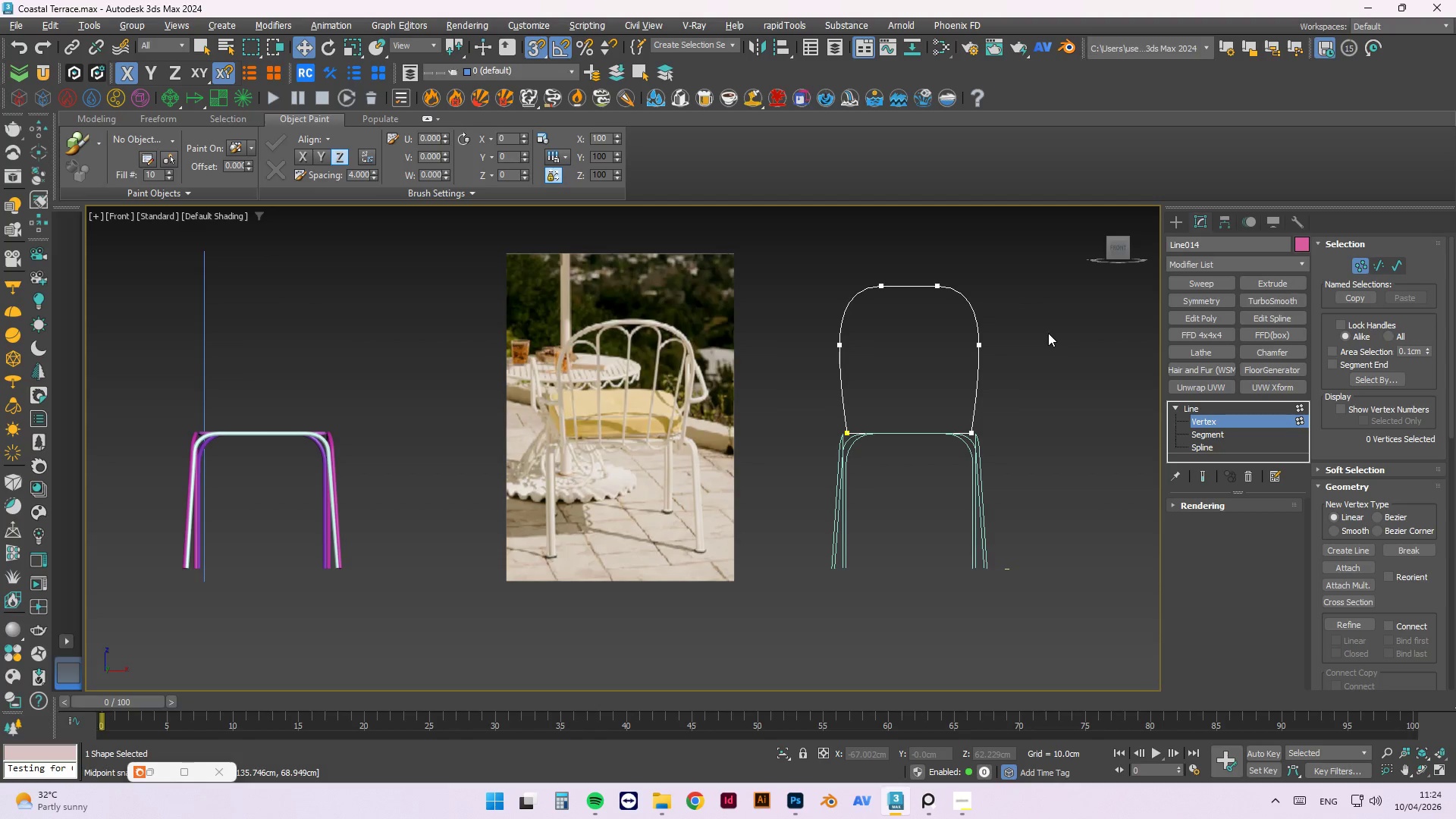 
left_click_drag(start_coordinate=[1055, 328], to_coordinate=[720, 362])
 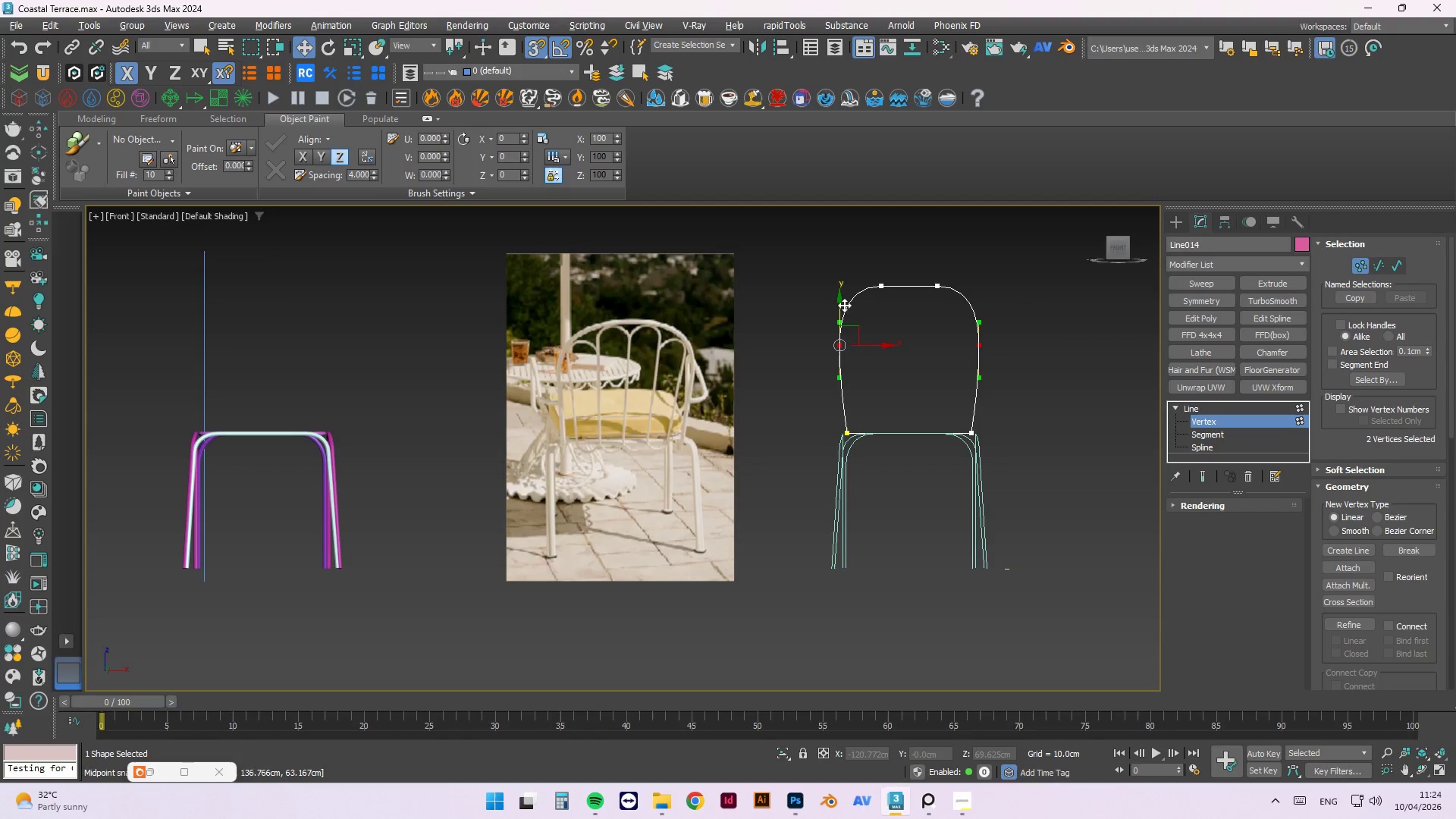 
left_click_drag(start_coordinate=[840, 299], to_coordinate=[896, 349])
 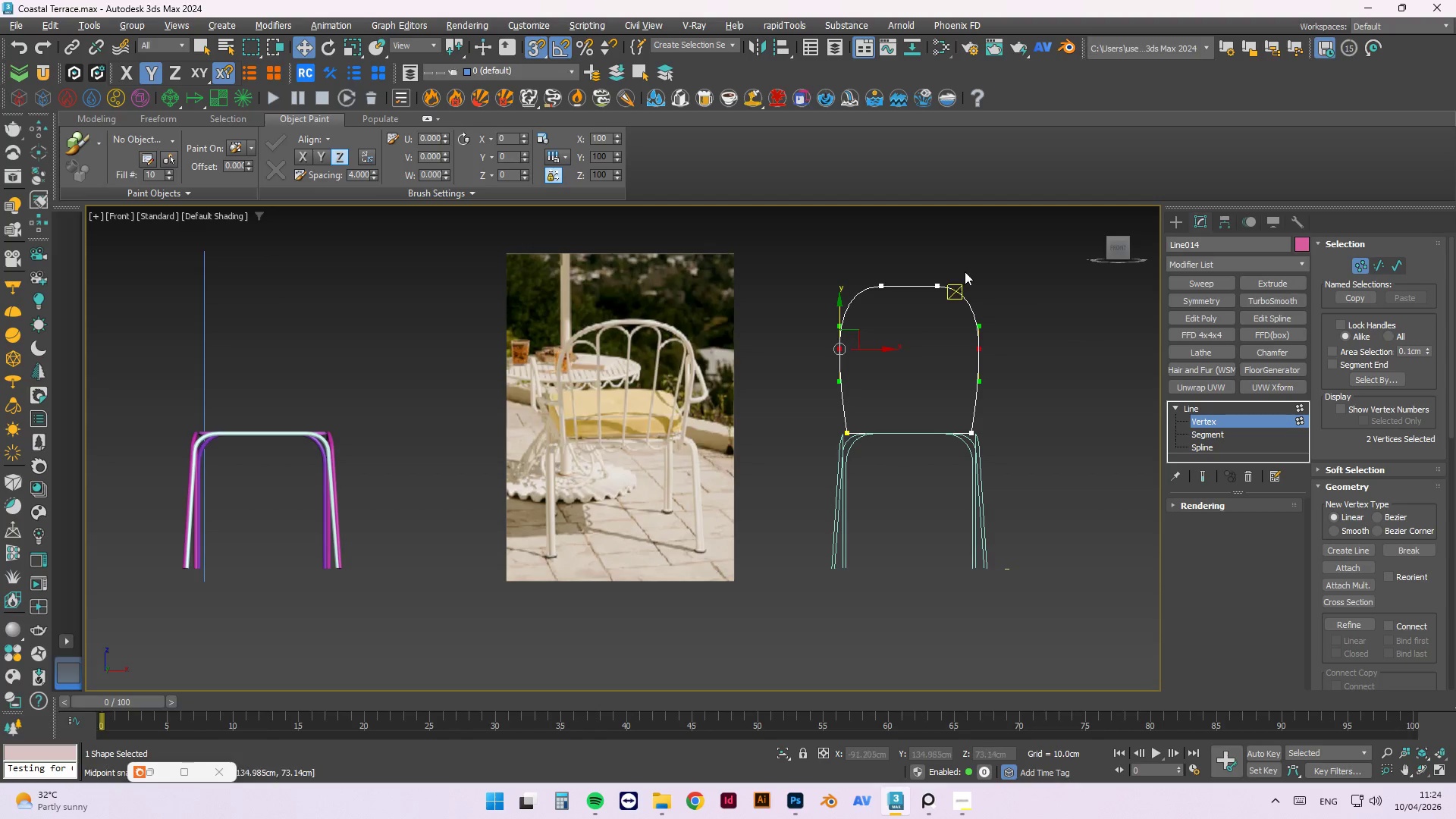 
left_click_drag(start_coordinate=[966, 265], to_coordinate=[863, 308])
 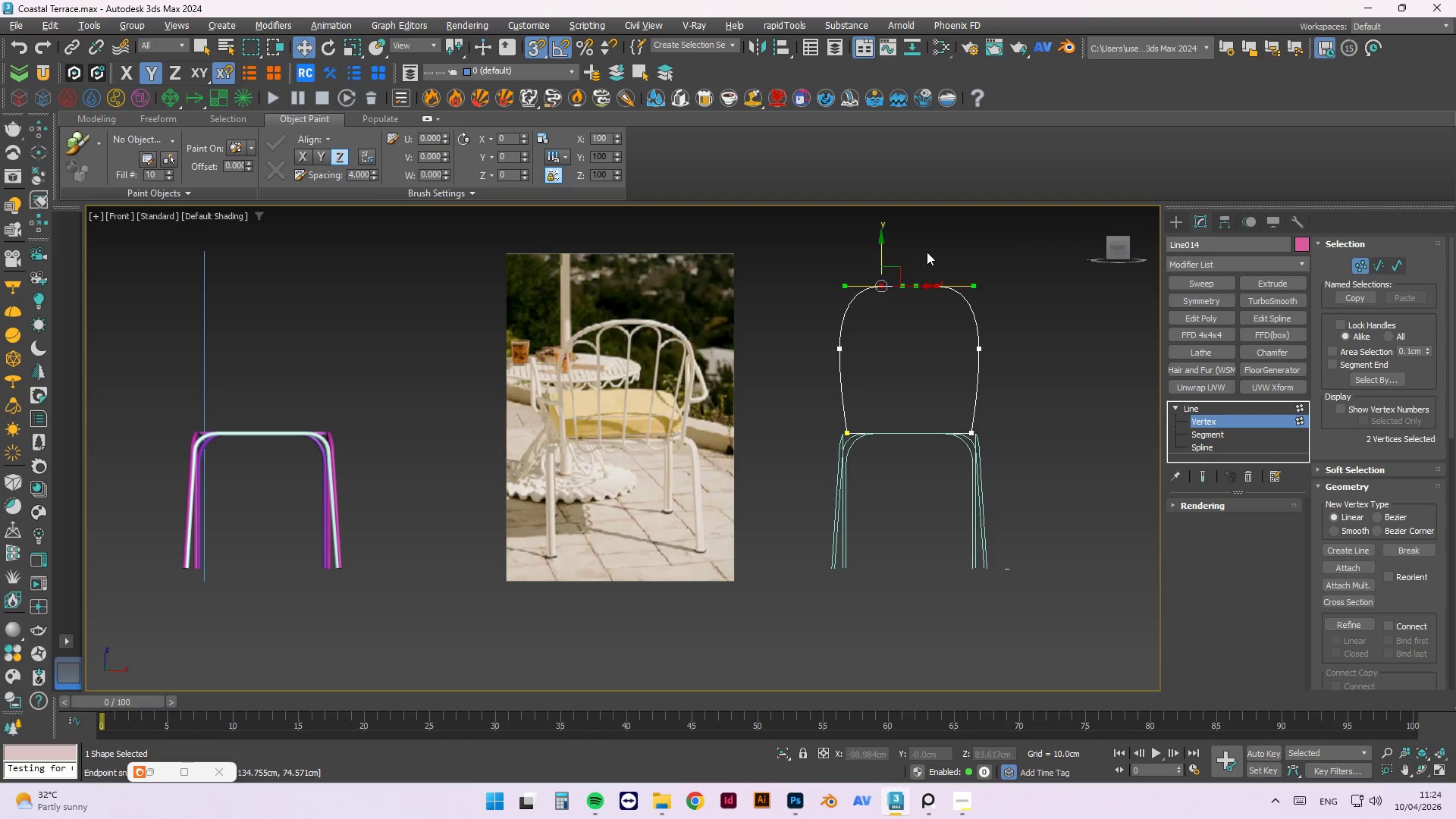 
scroll: coordinate [927, 256], scroll_direction: up, amount: 2.0
 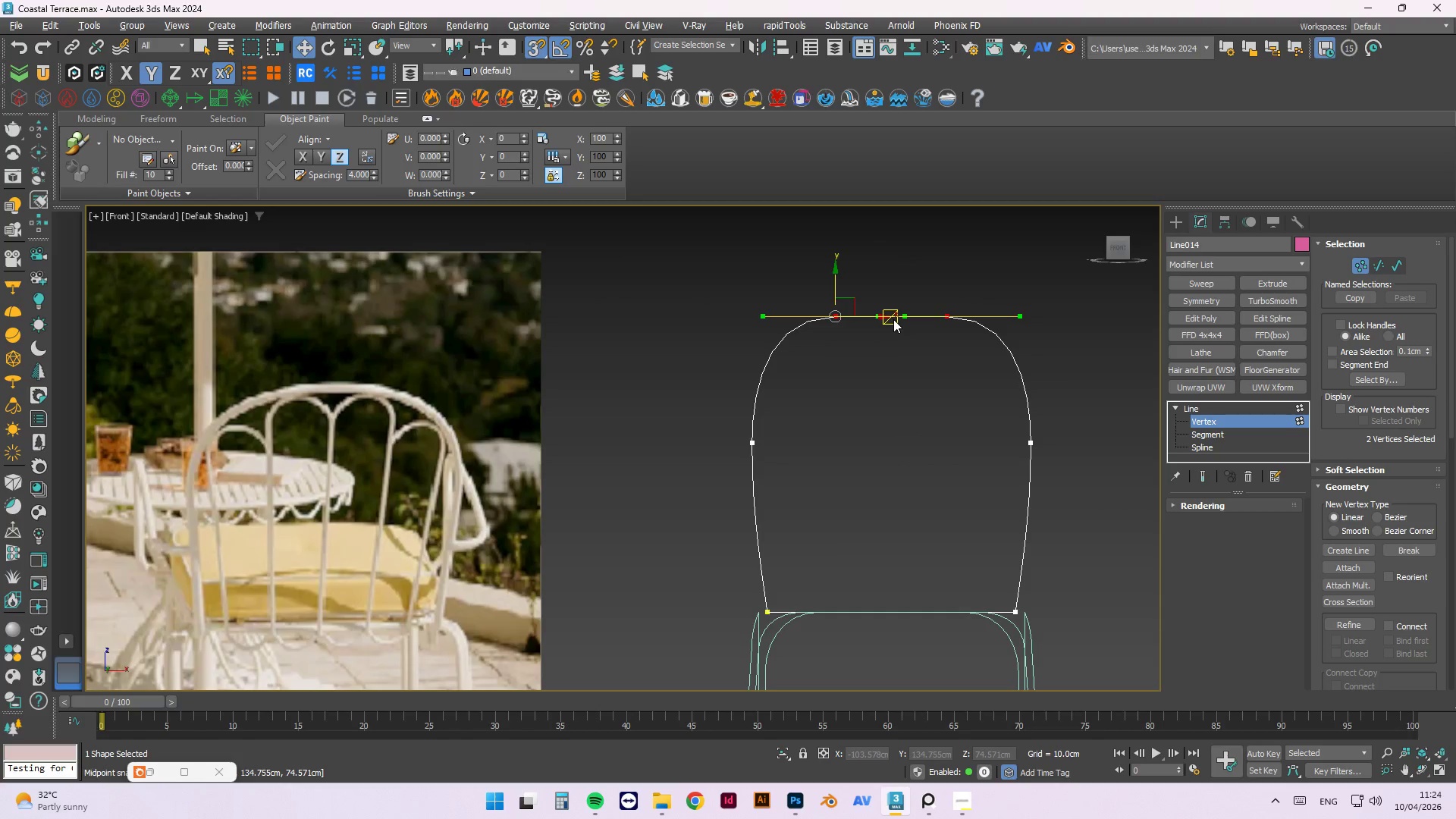 
key(R)
 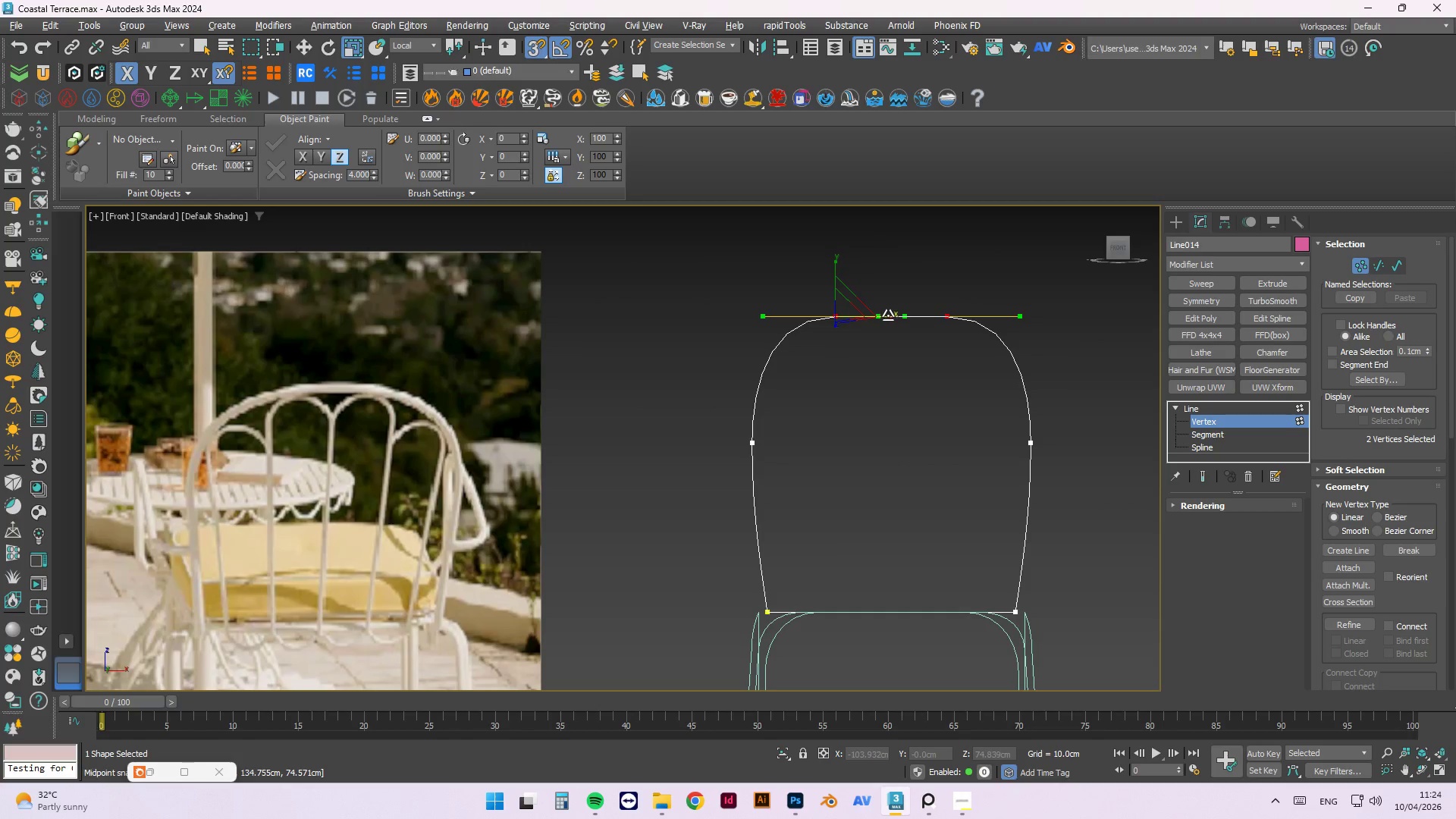 
left_click_drag(start_coordinate=[885, 318], to_coordinate=[871, 312])
 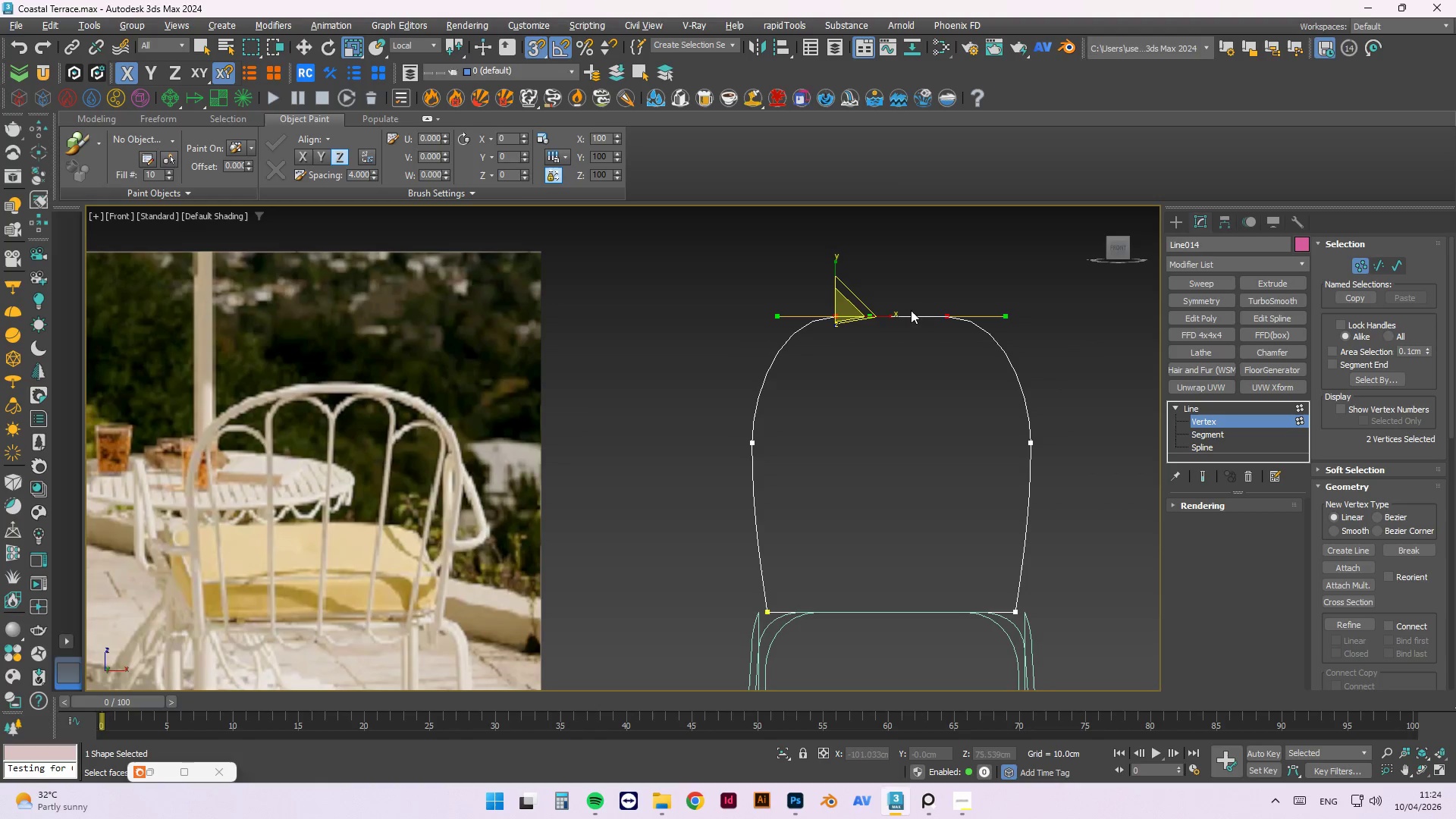 
left_click([918, 347])
 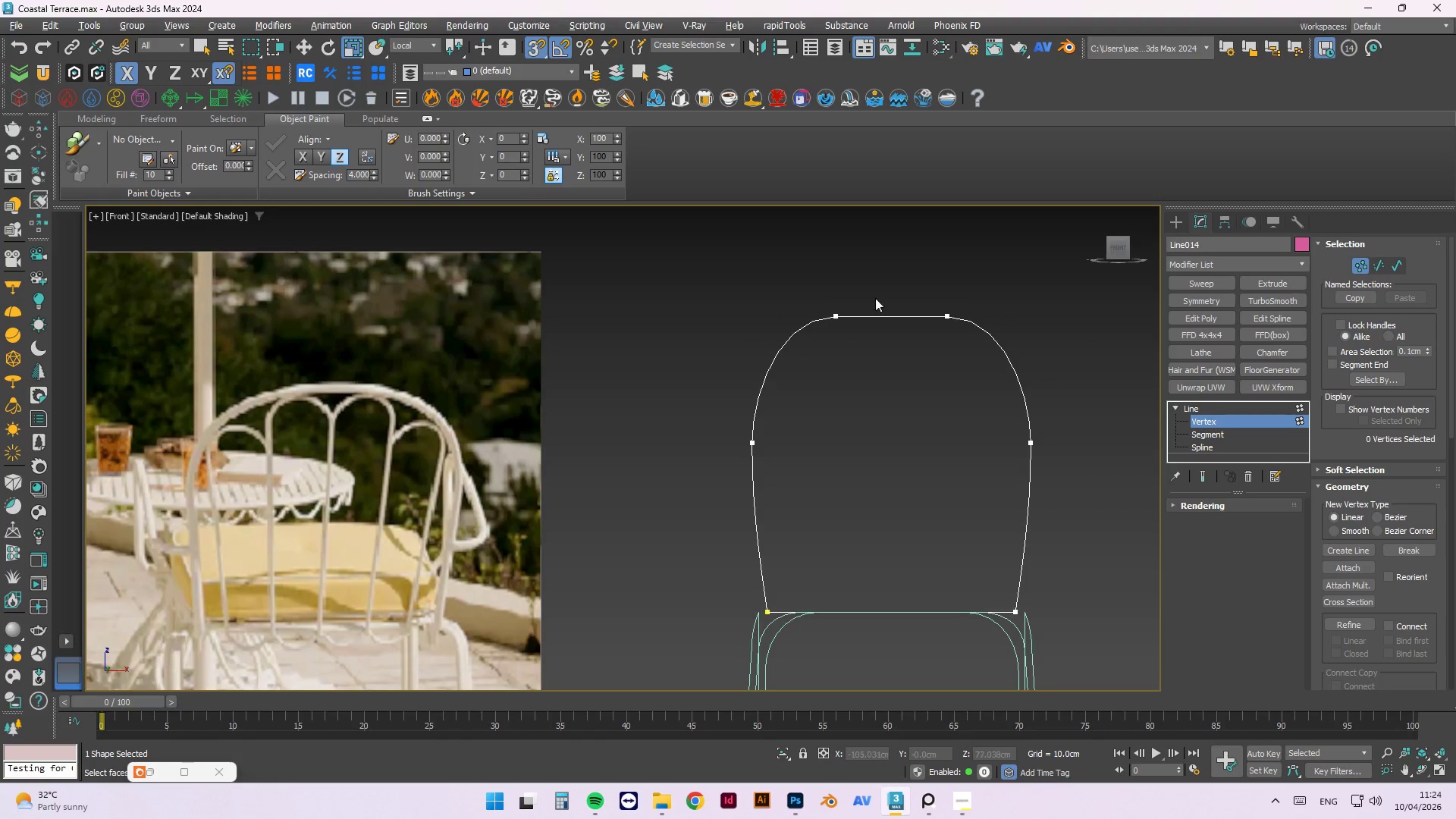 
left_click_drag(start_coordinate=[862, 293], to_coordinate=[825, 333])
 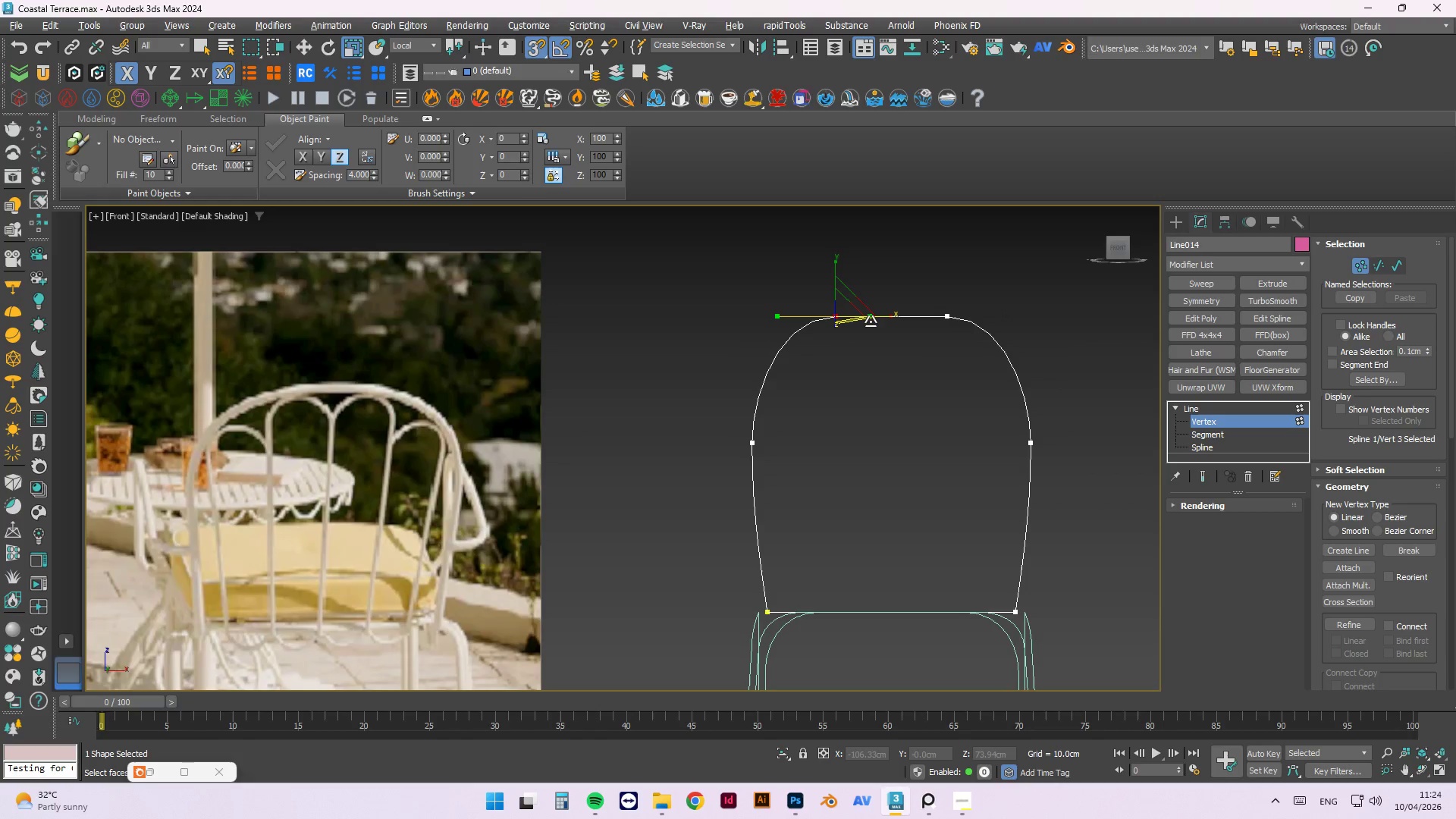 
key(W)
 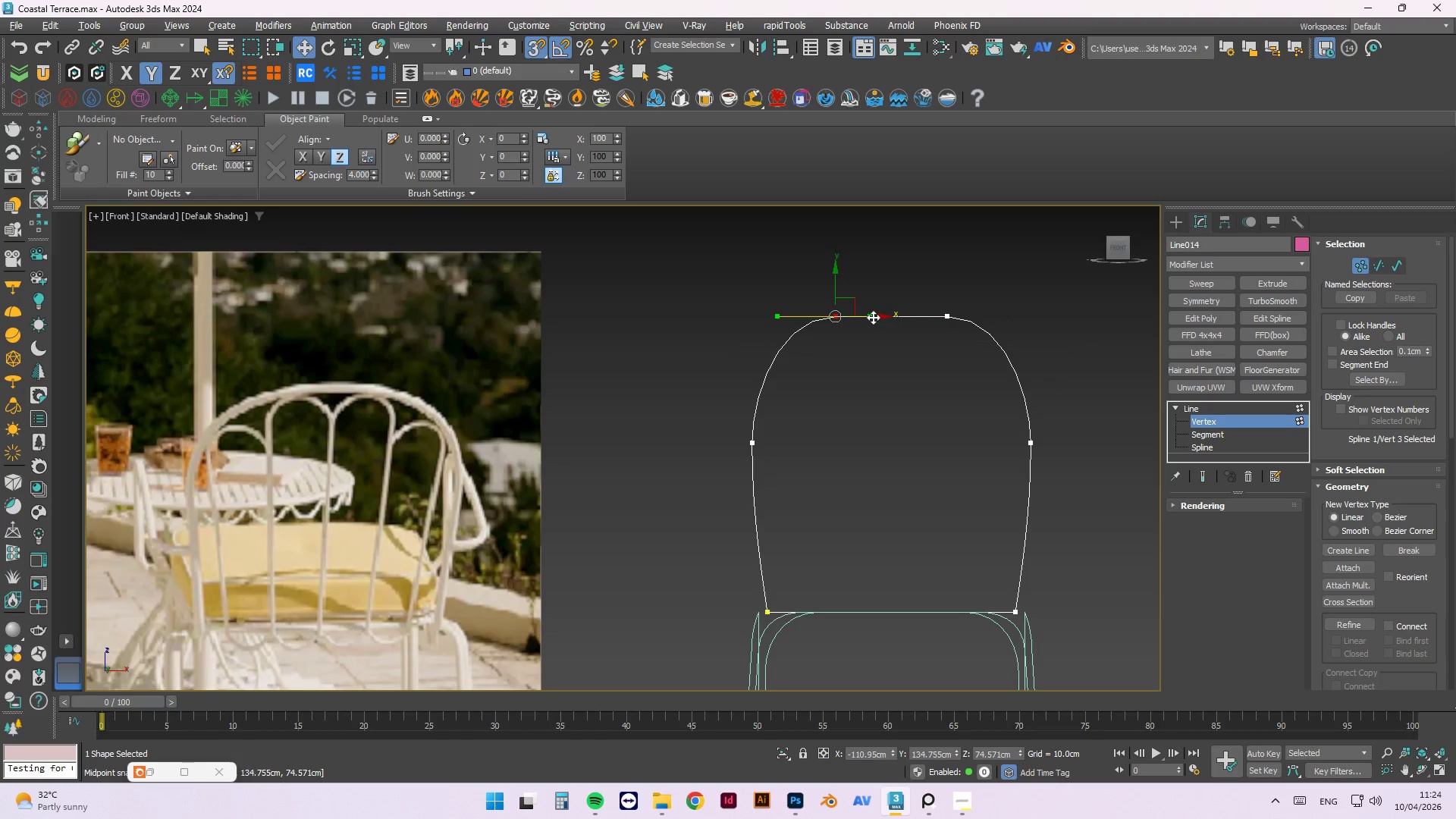 
left_click_drag(start_coordinate=[874, 317], to_coordinate=[862, 322])
 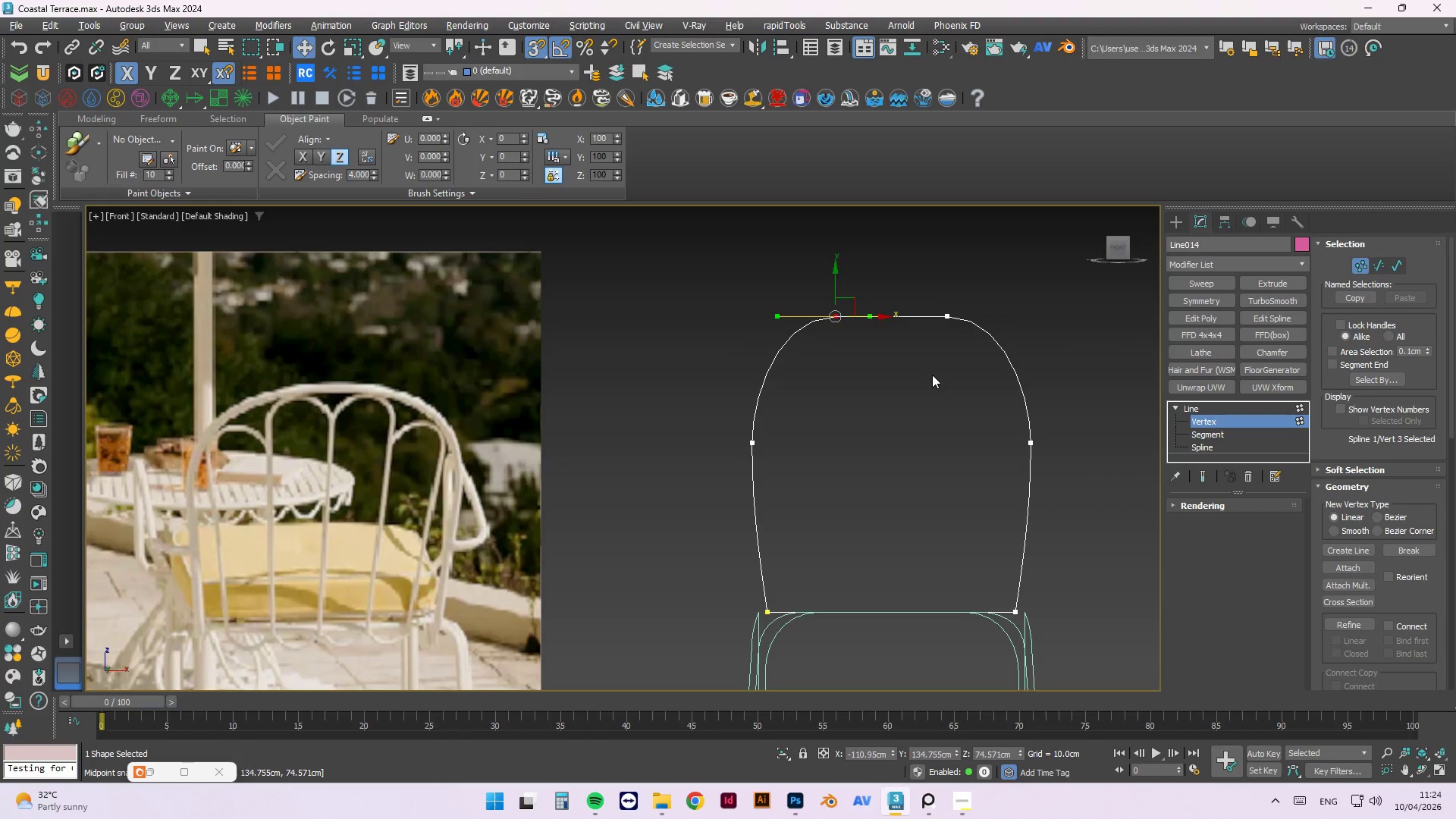 
key(Control+ControlLeft)
 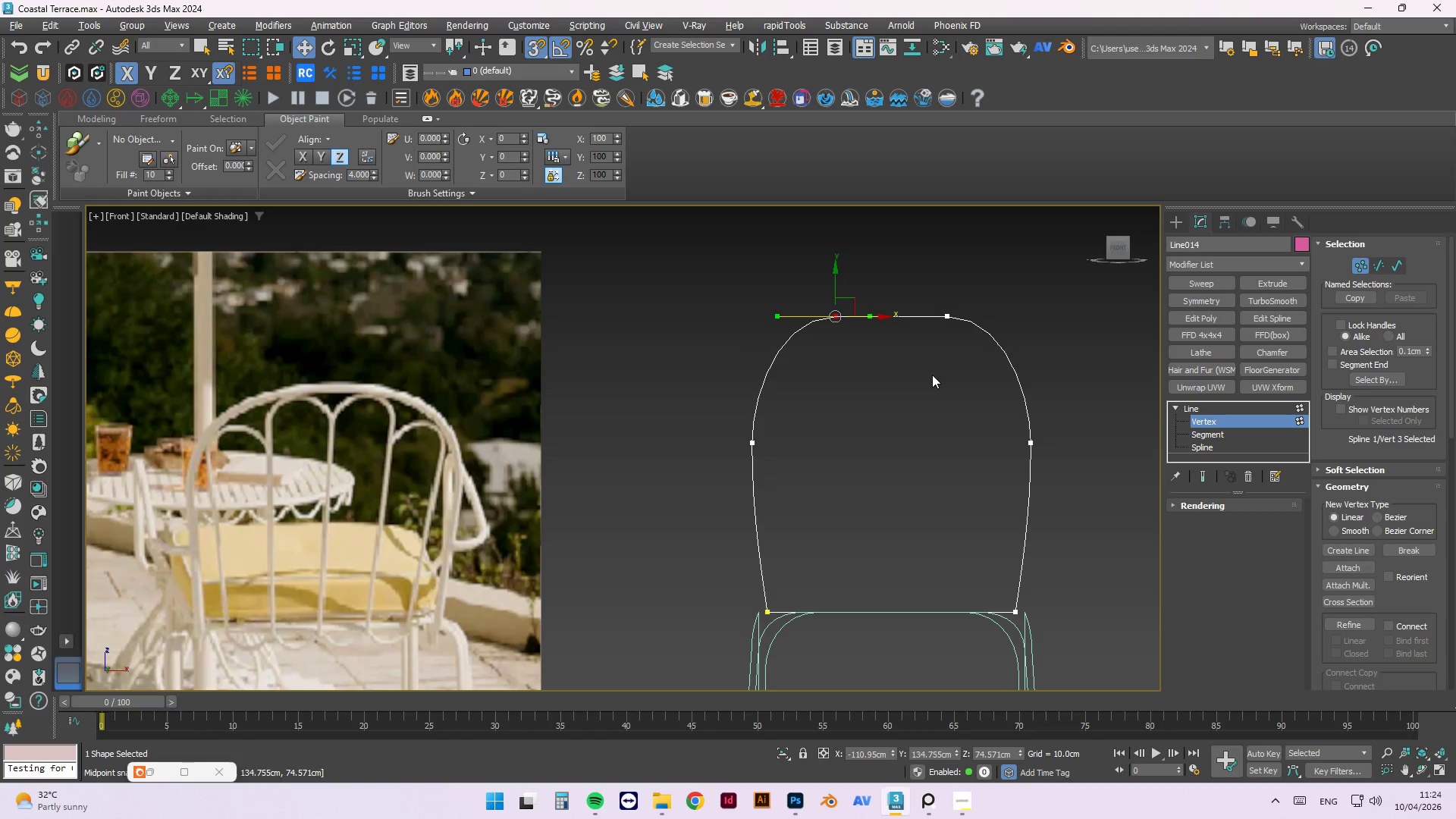 
key(Control+Z)
 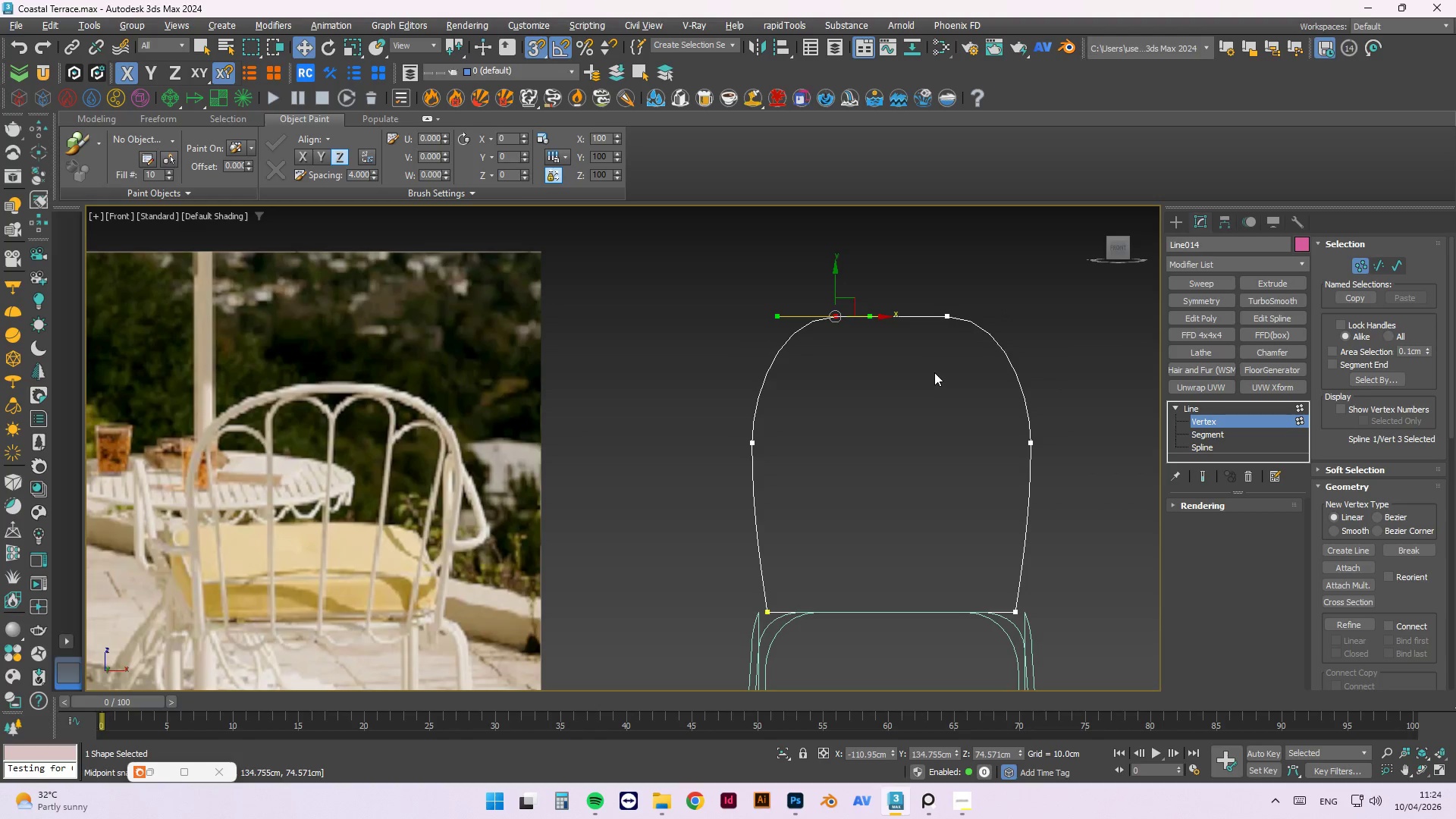 
left_click([935, 371])
 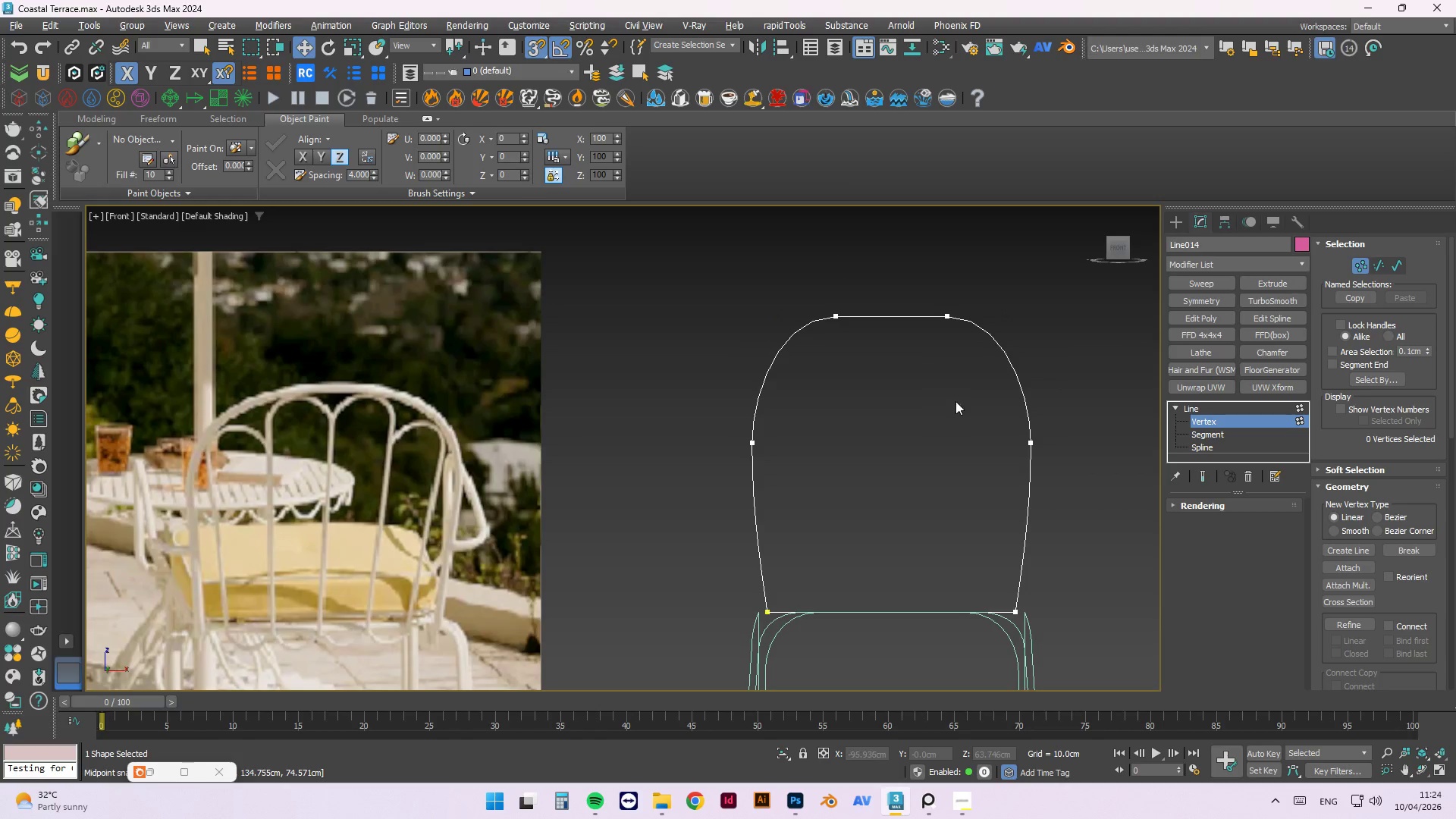 
key(Control+Z)
 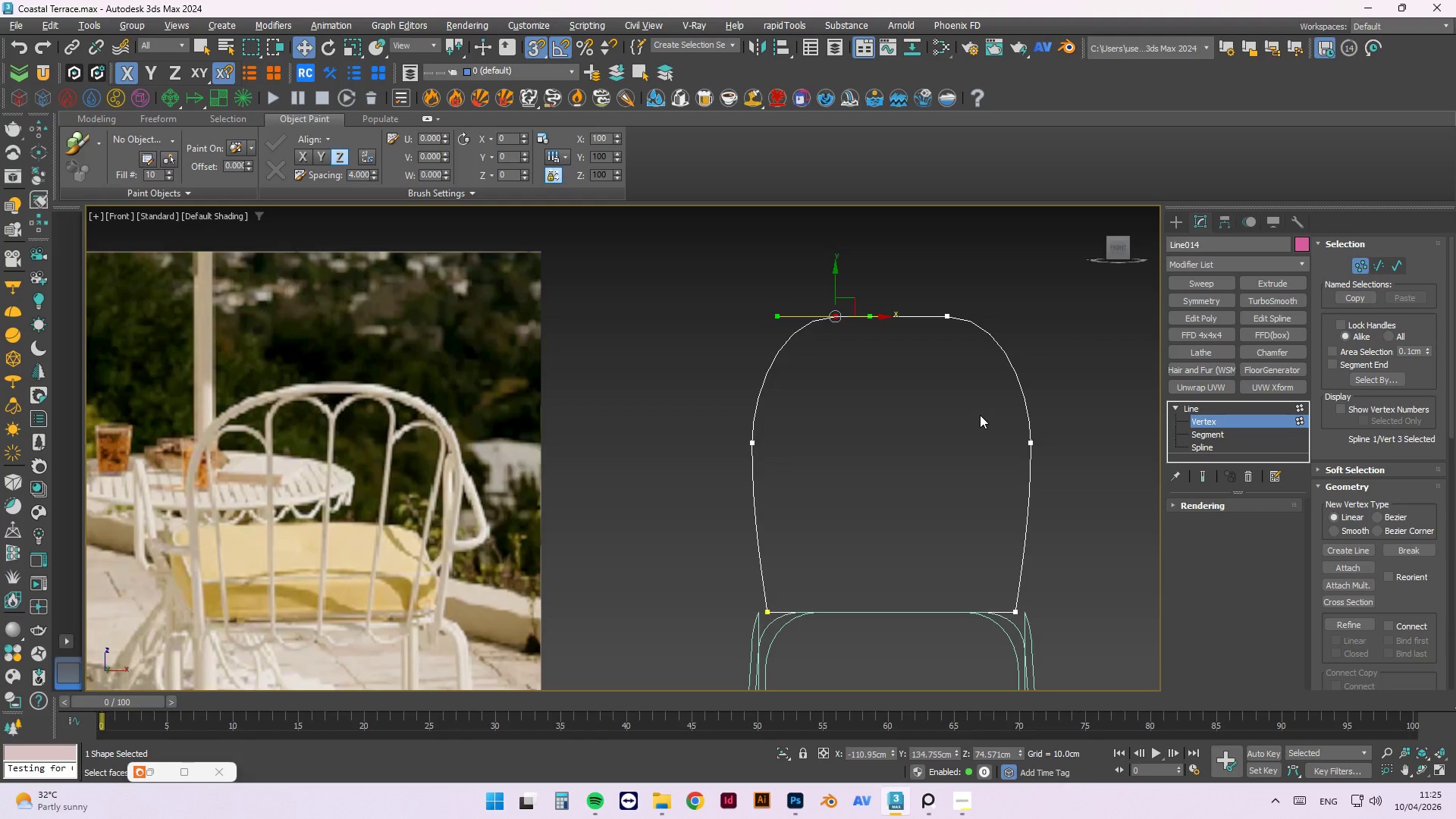 
wait(22.53)
 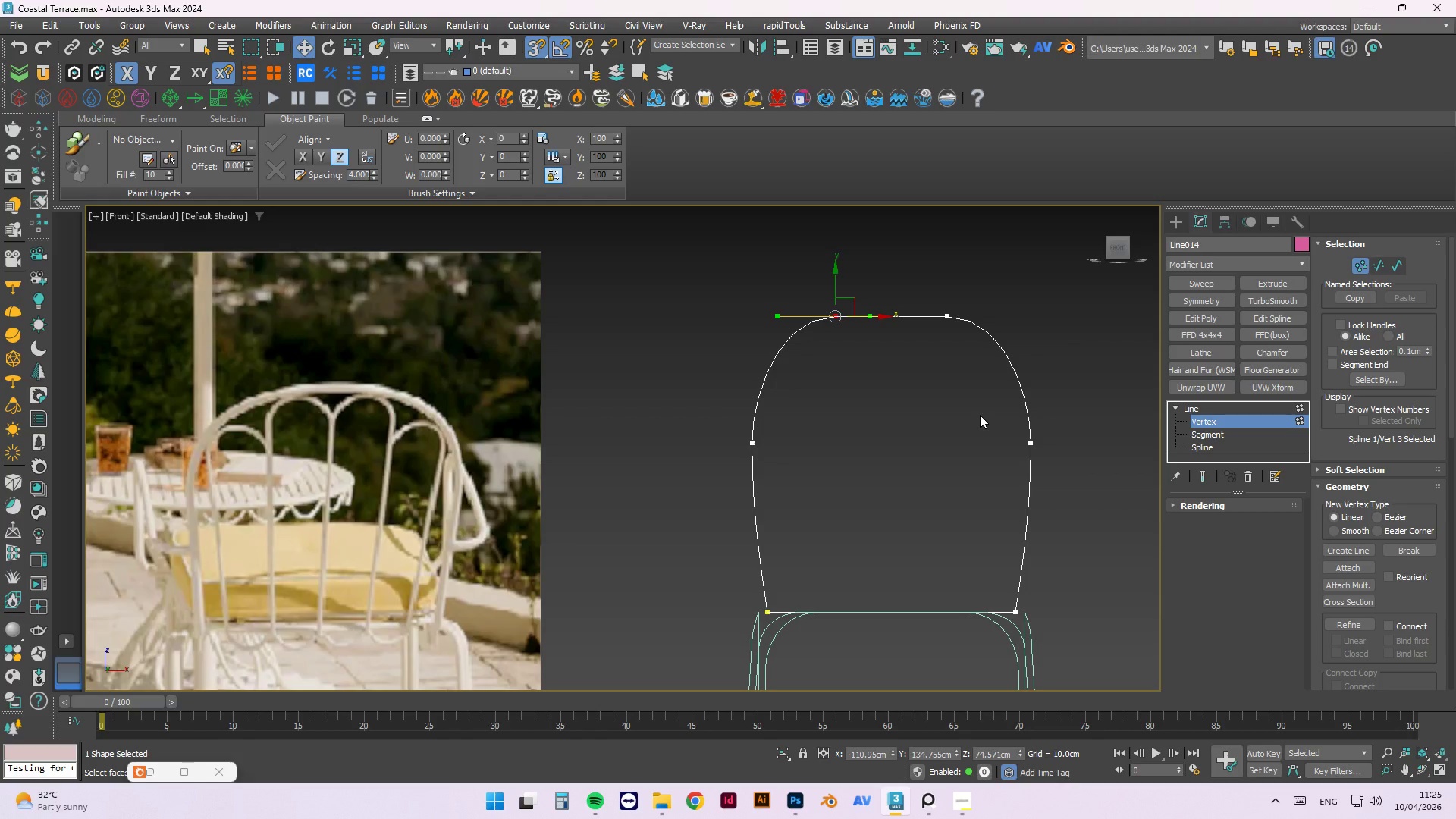 
left_click([865, 406])
 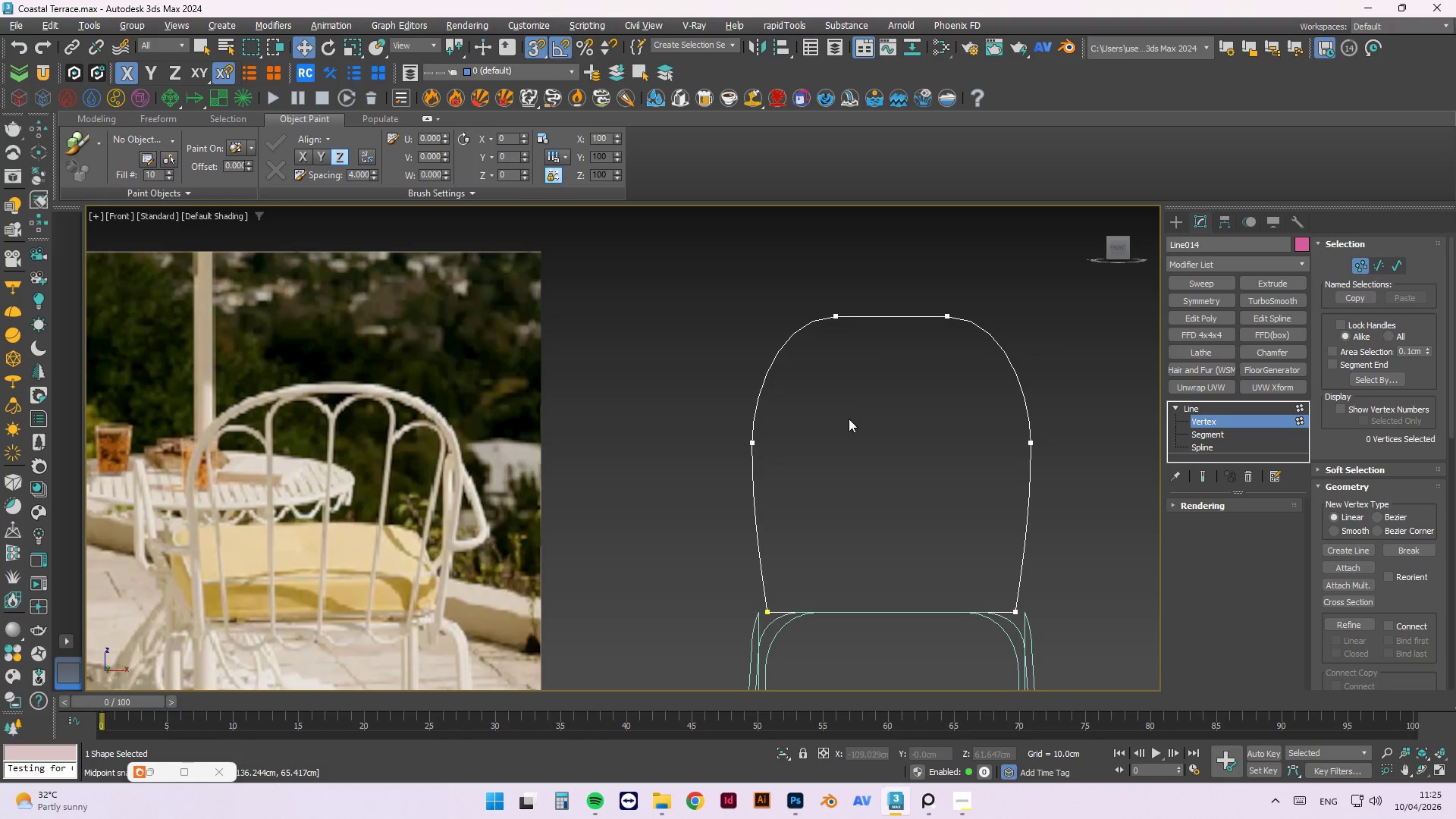 
hold_key(key=AltLeft, duration=1.5)
 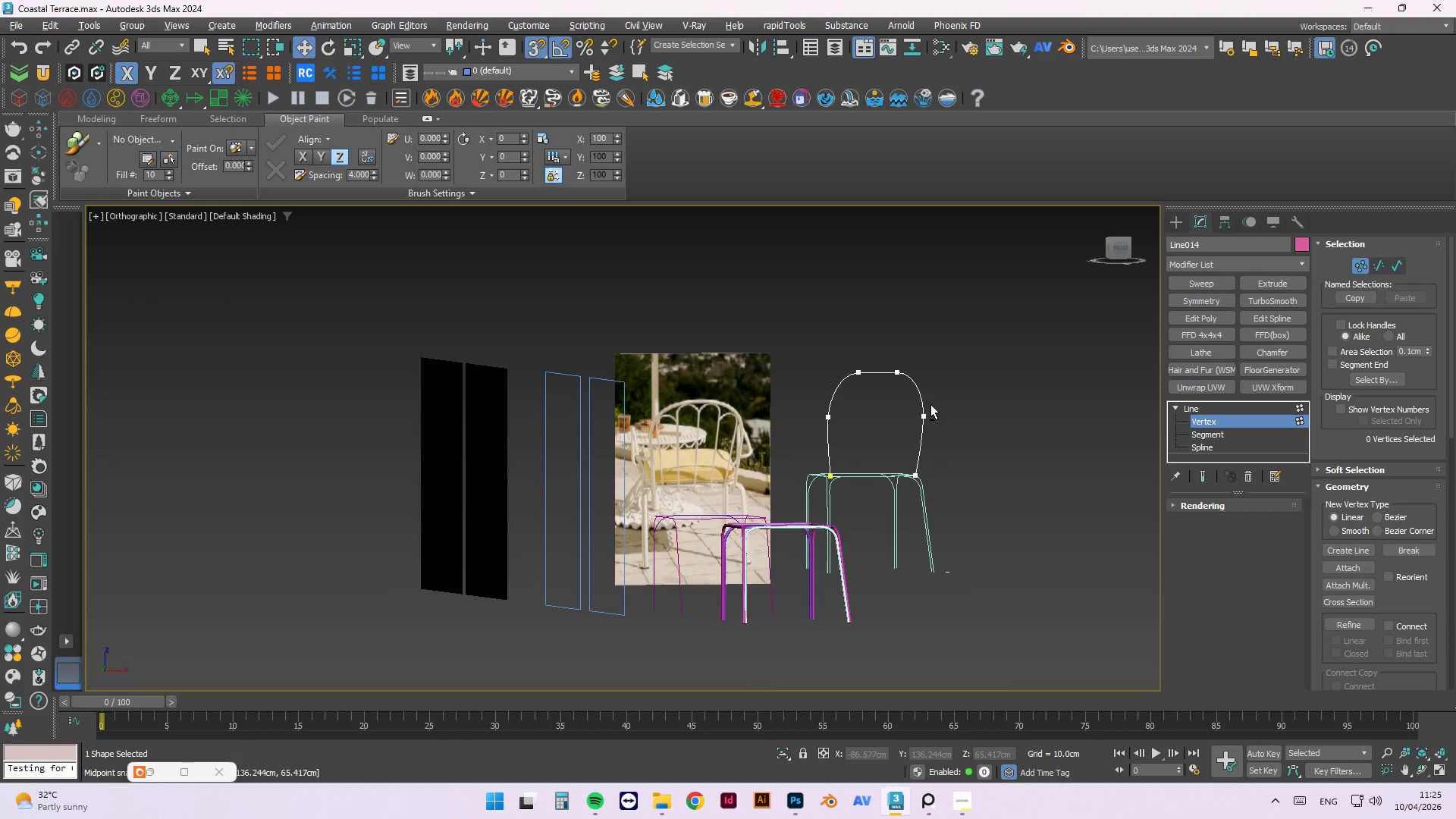 
scroll: coordinate [867, 402], scroll_direction: down, amount: 3.0
 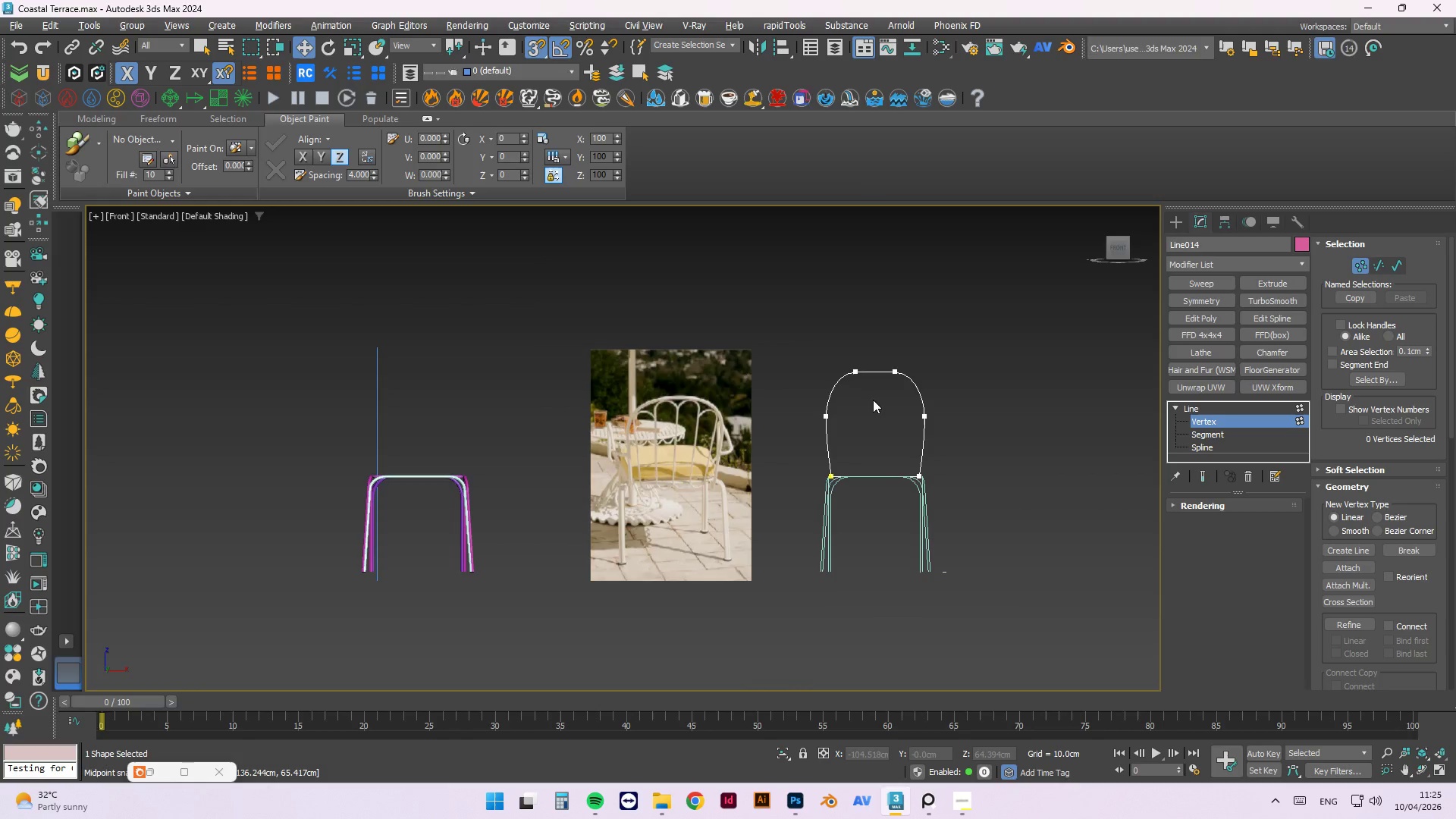 
key(Alt+AltLeft)
 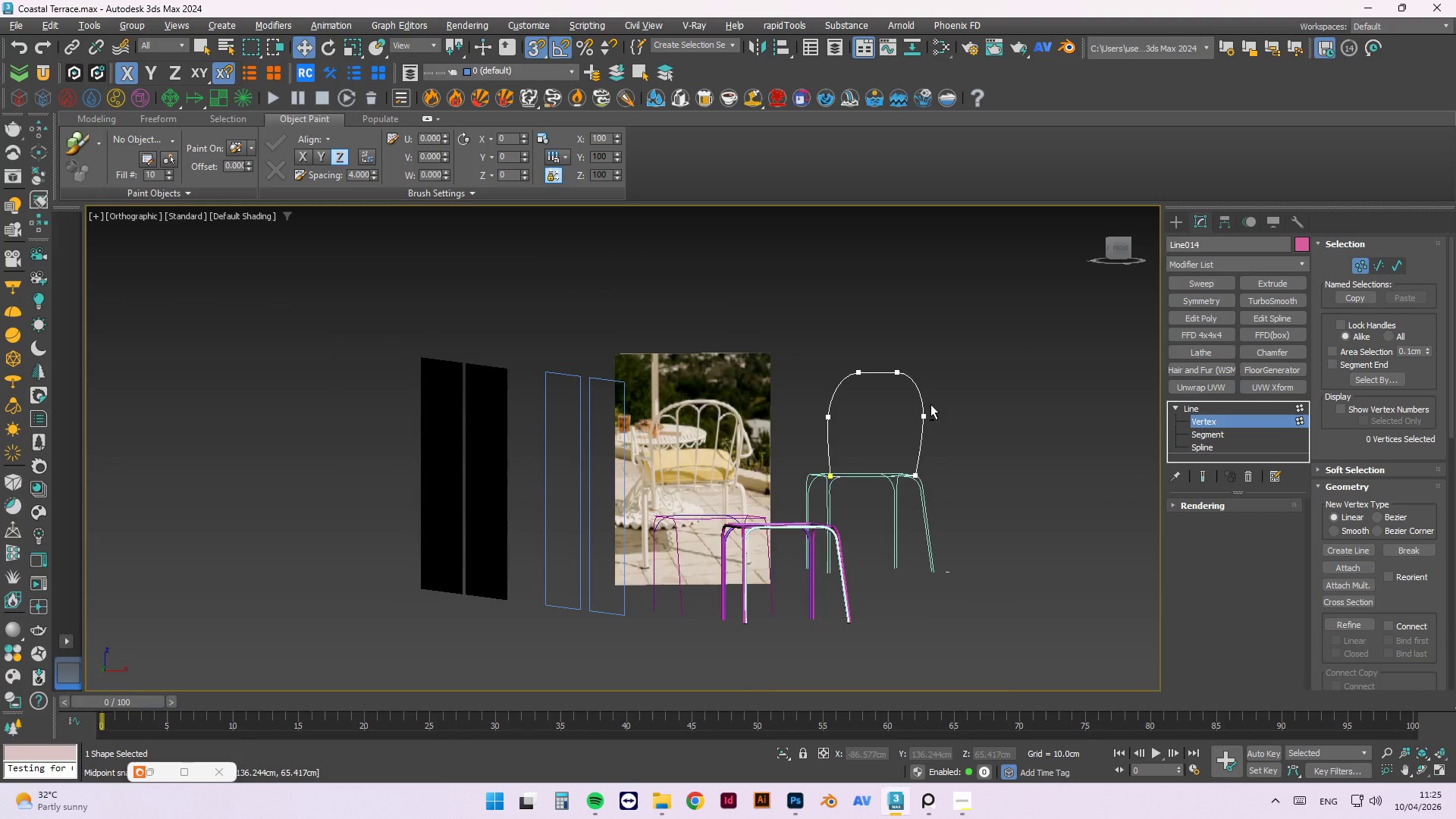 
key(Alt+AltLeft)
 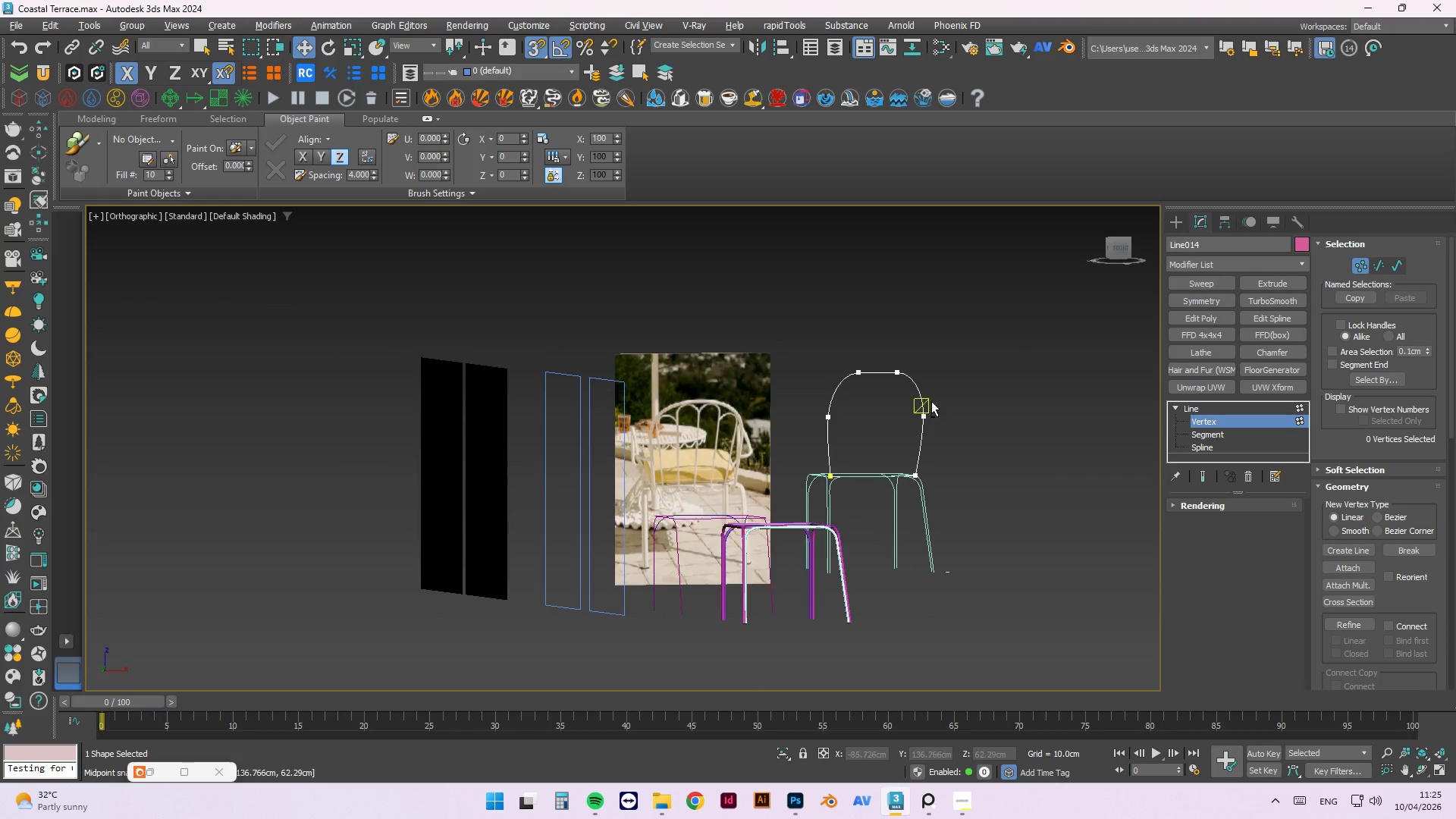 
key(Alt+AltLeft)
 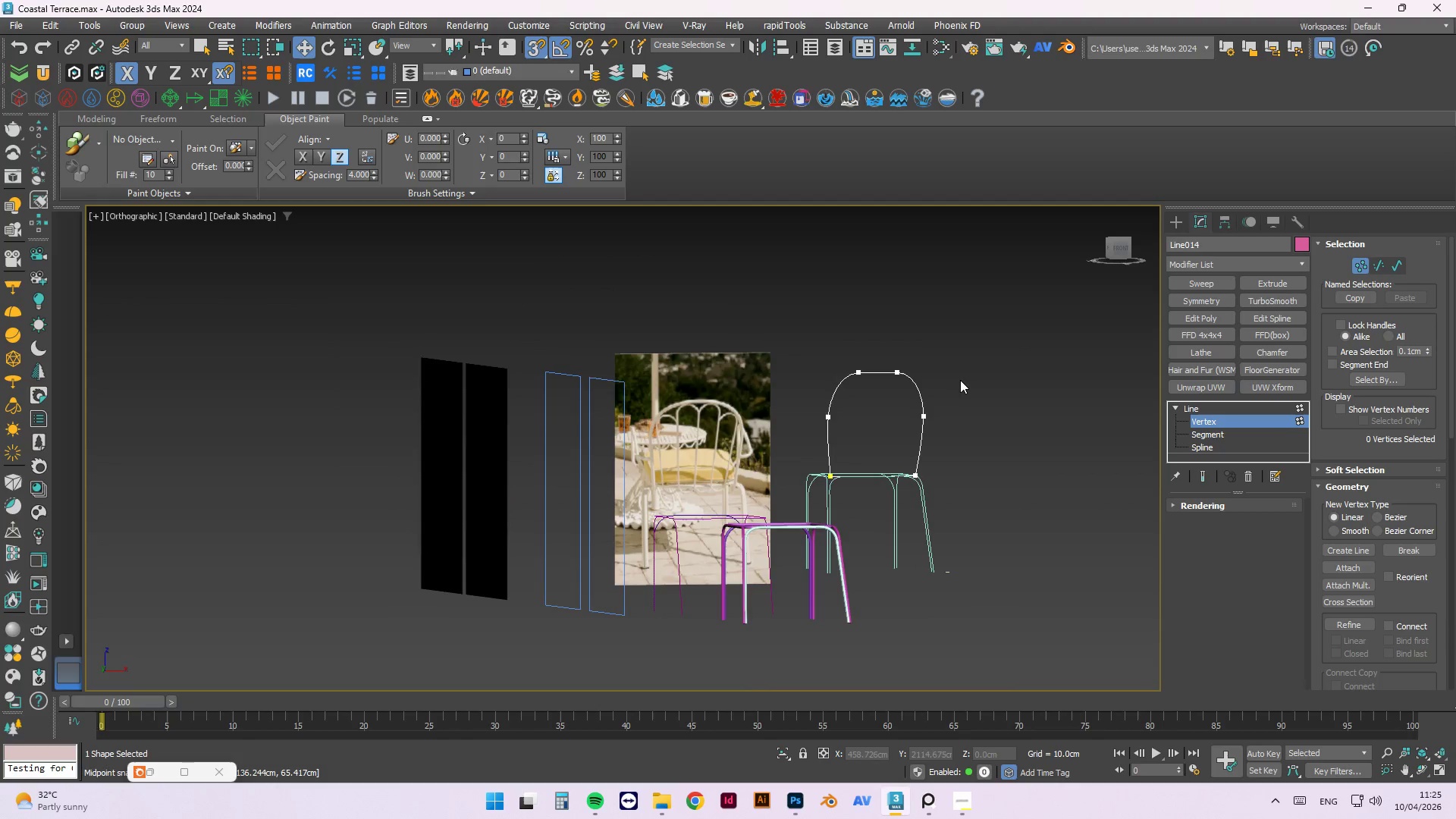 
left_click([960, 379])
 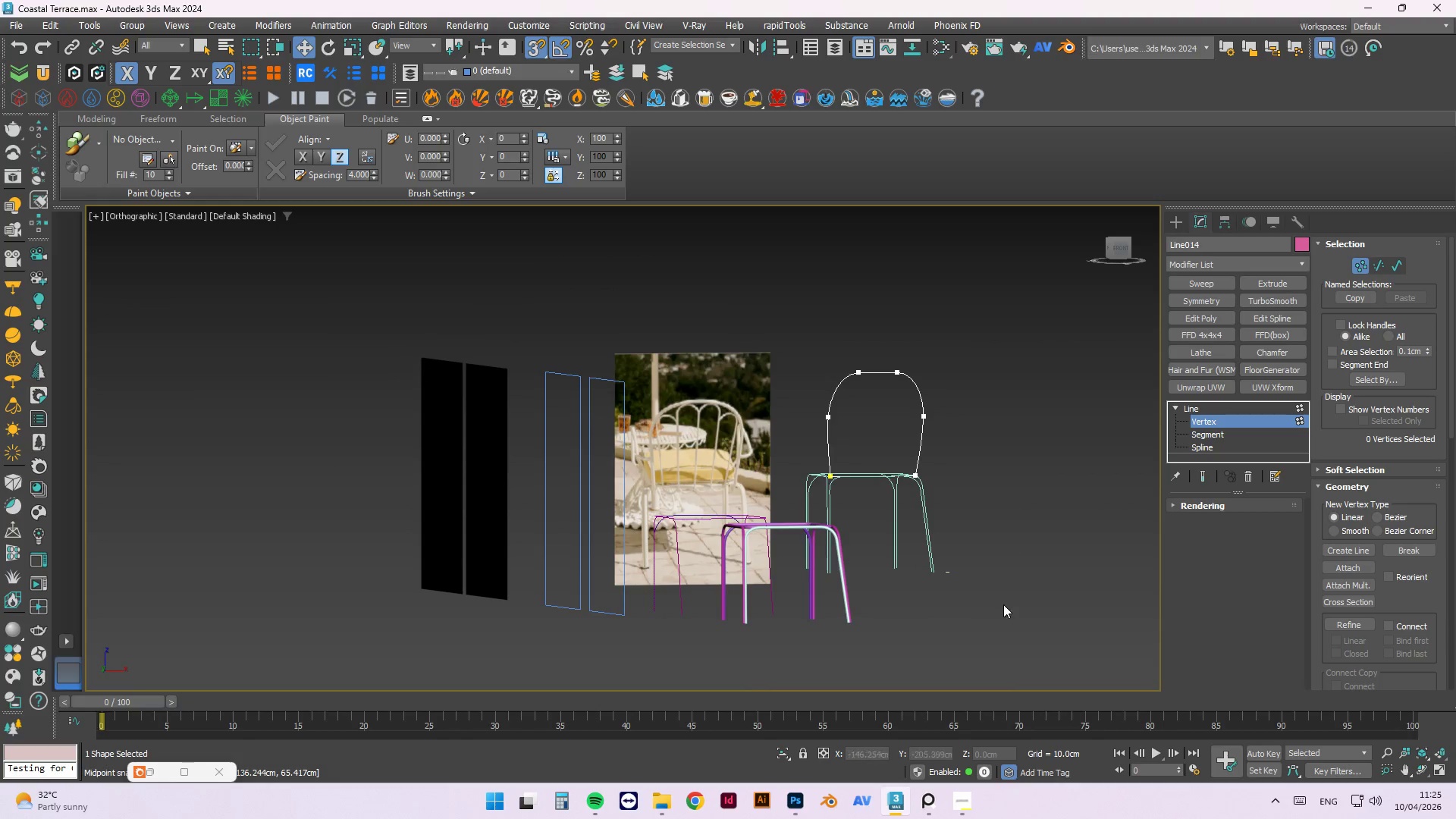 
key(Control+S)
 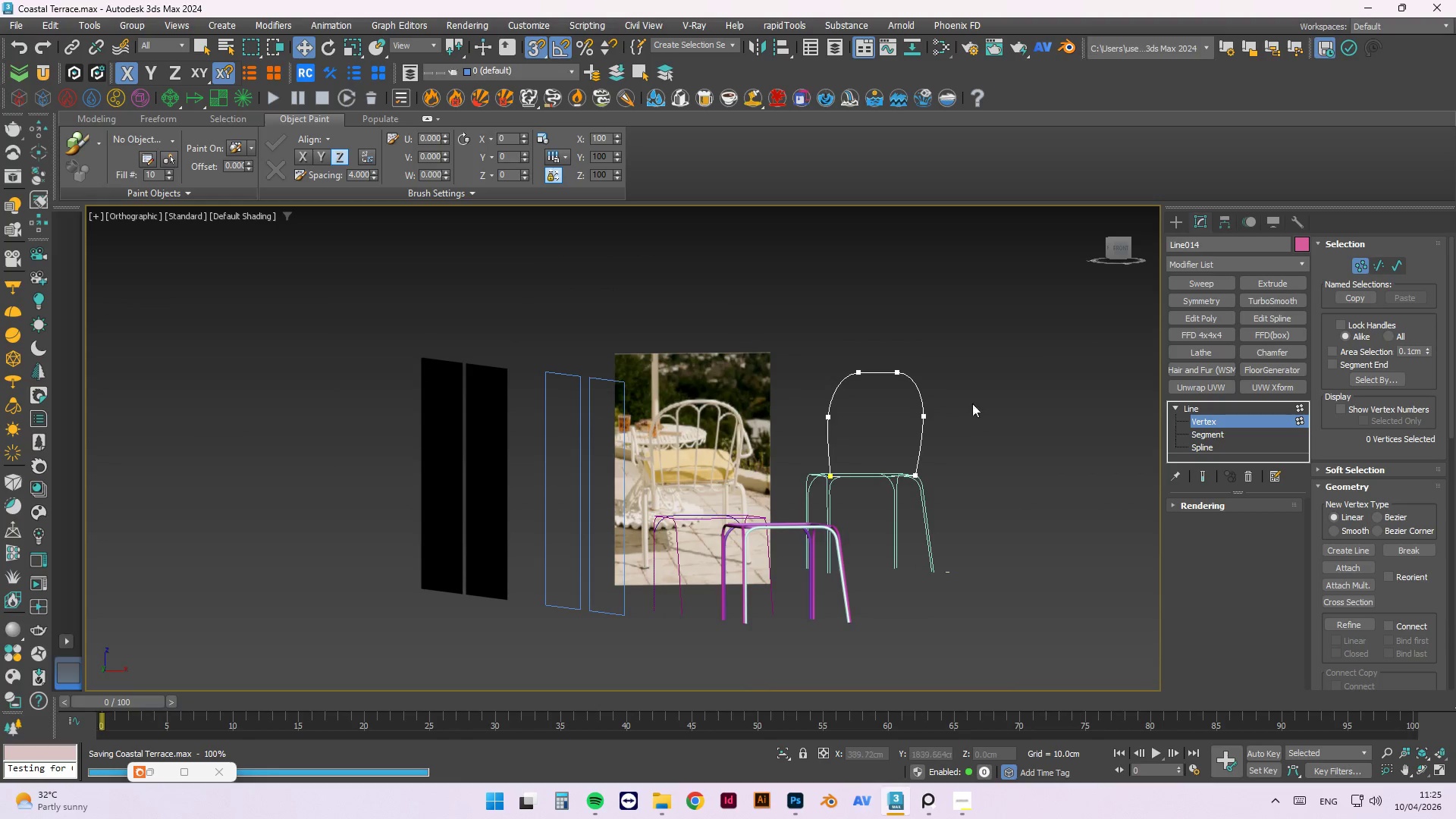 
hold_key(key=AltLeft, duration=0.52)
 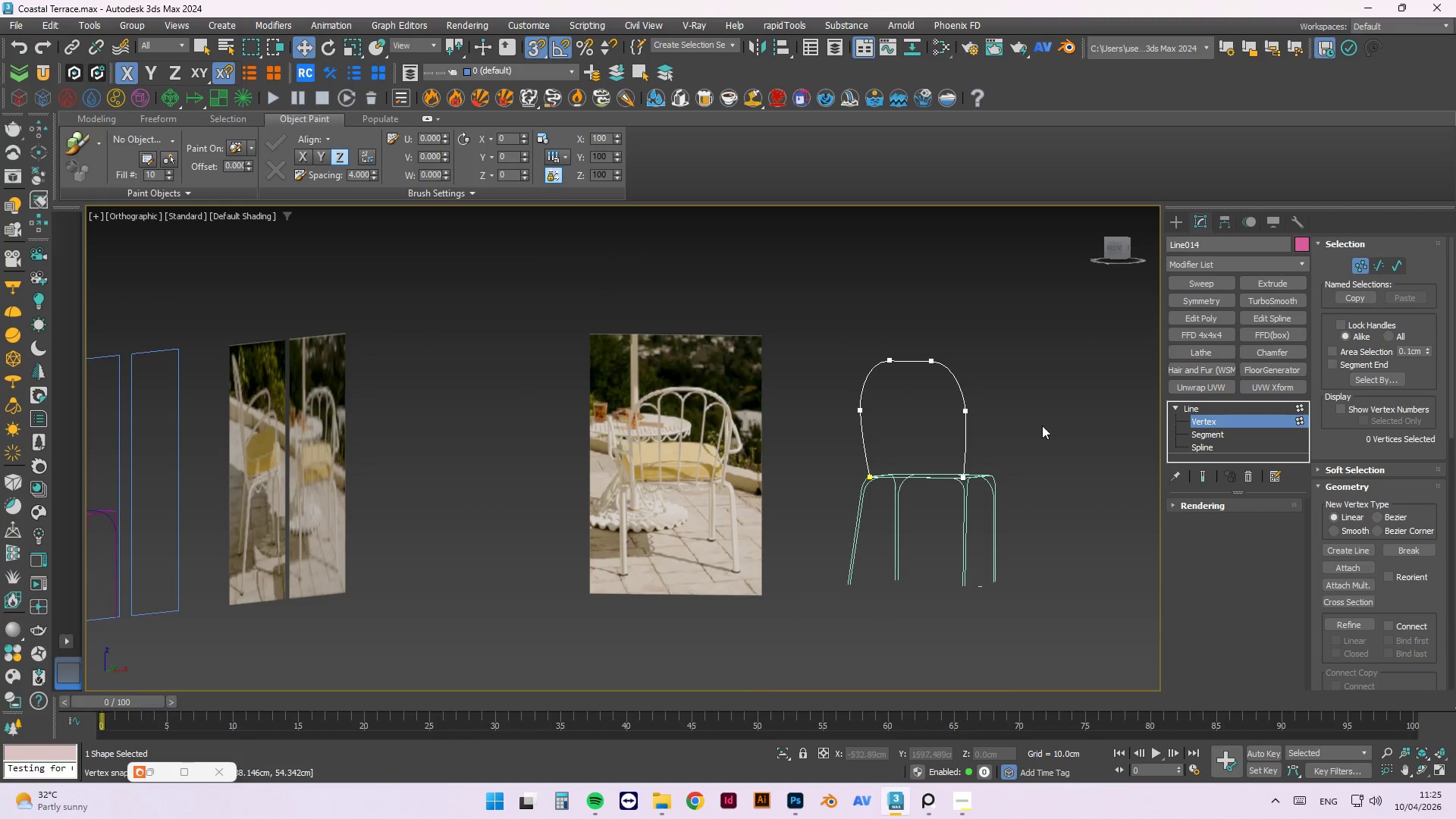 
scroll: coordinate [980, 385], scroll_direction: none, amount: 0.0
 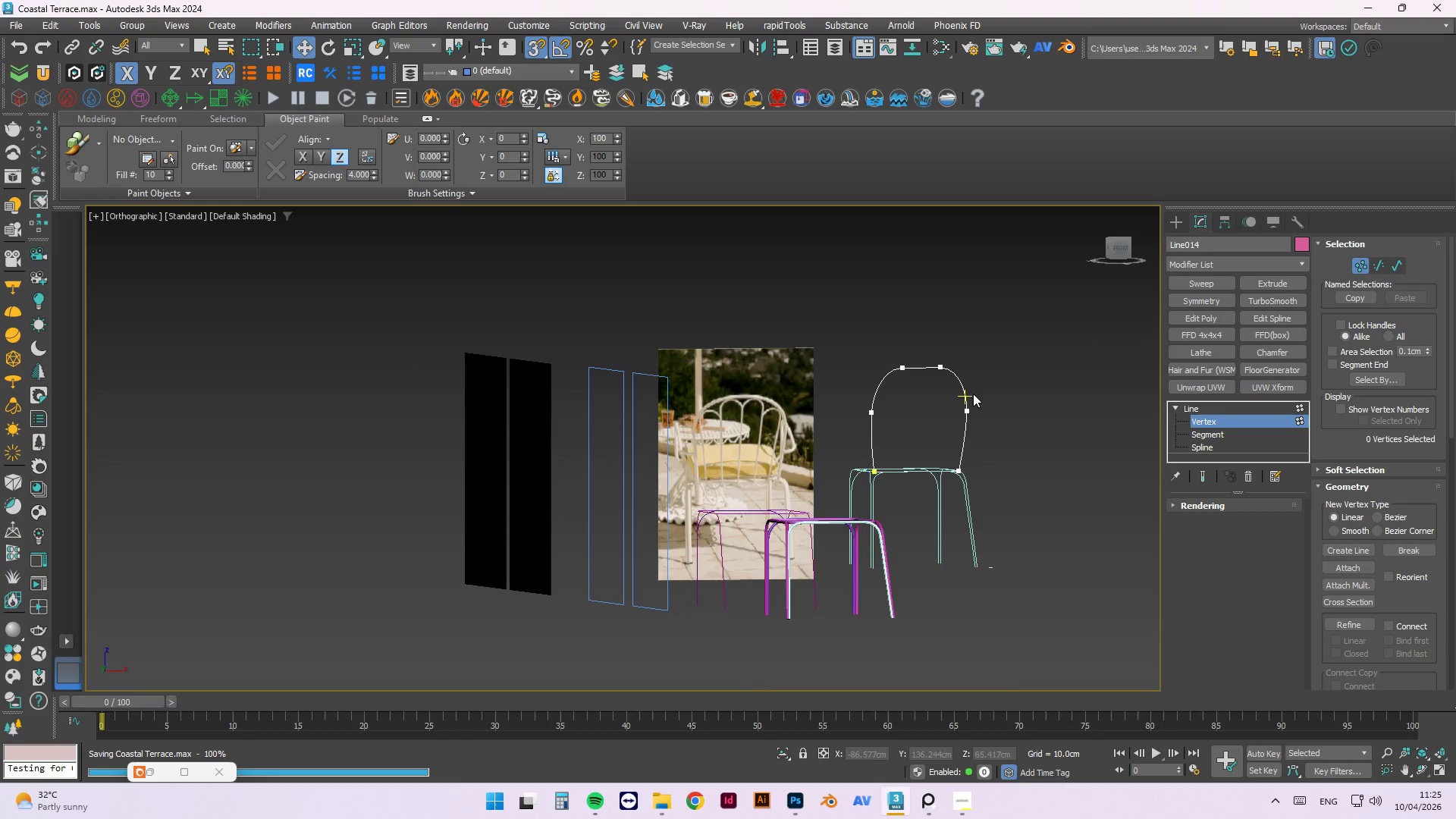 
scroll: coordinate [962, 422], scroll_direction: up, amount: 1.0
 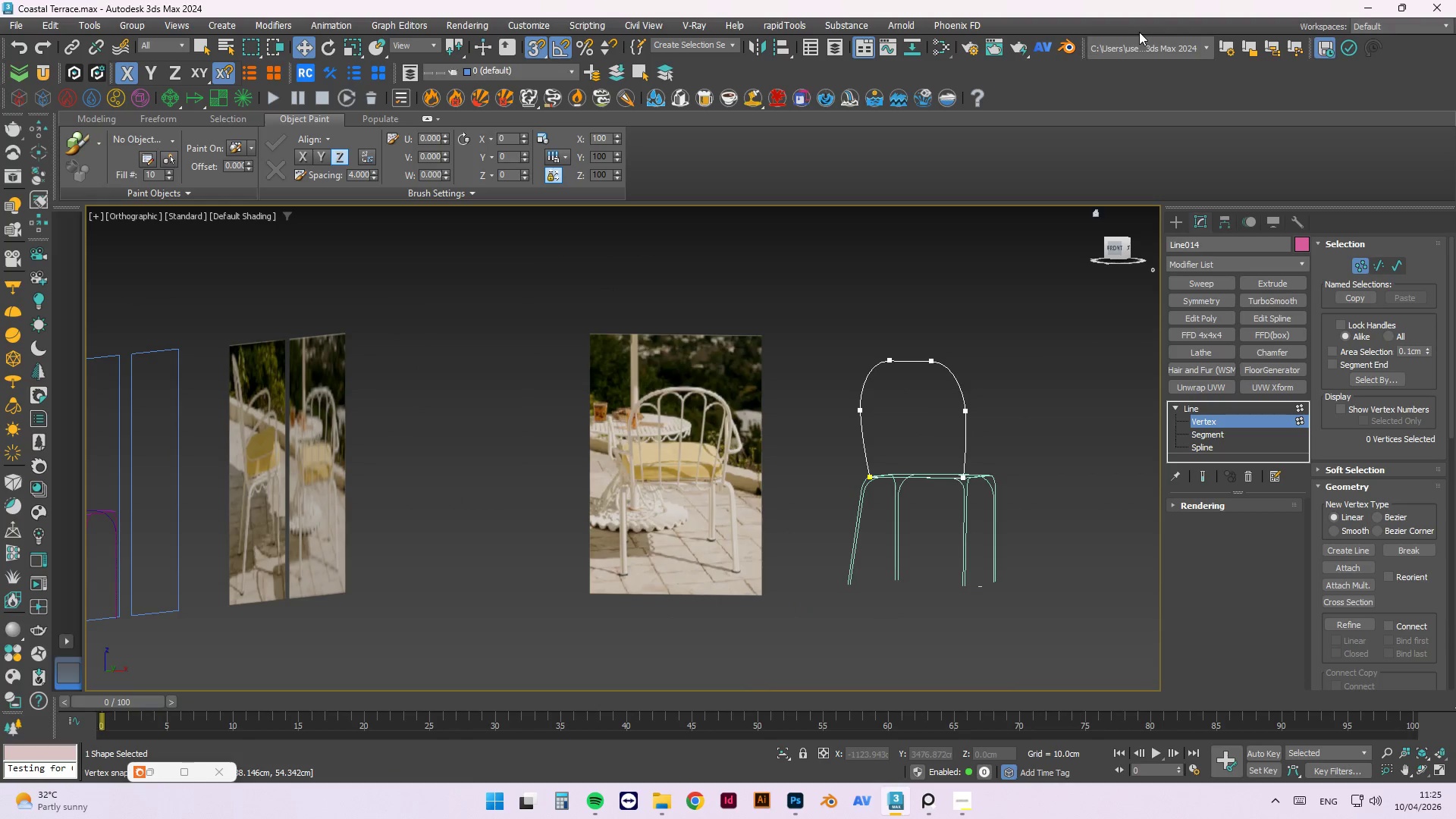 
wait(7.74)
 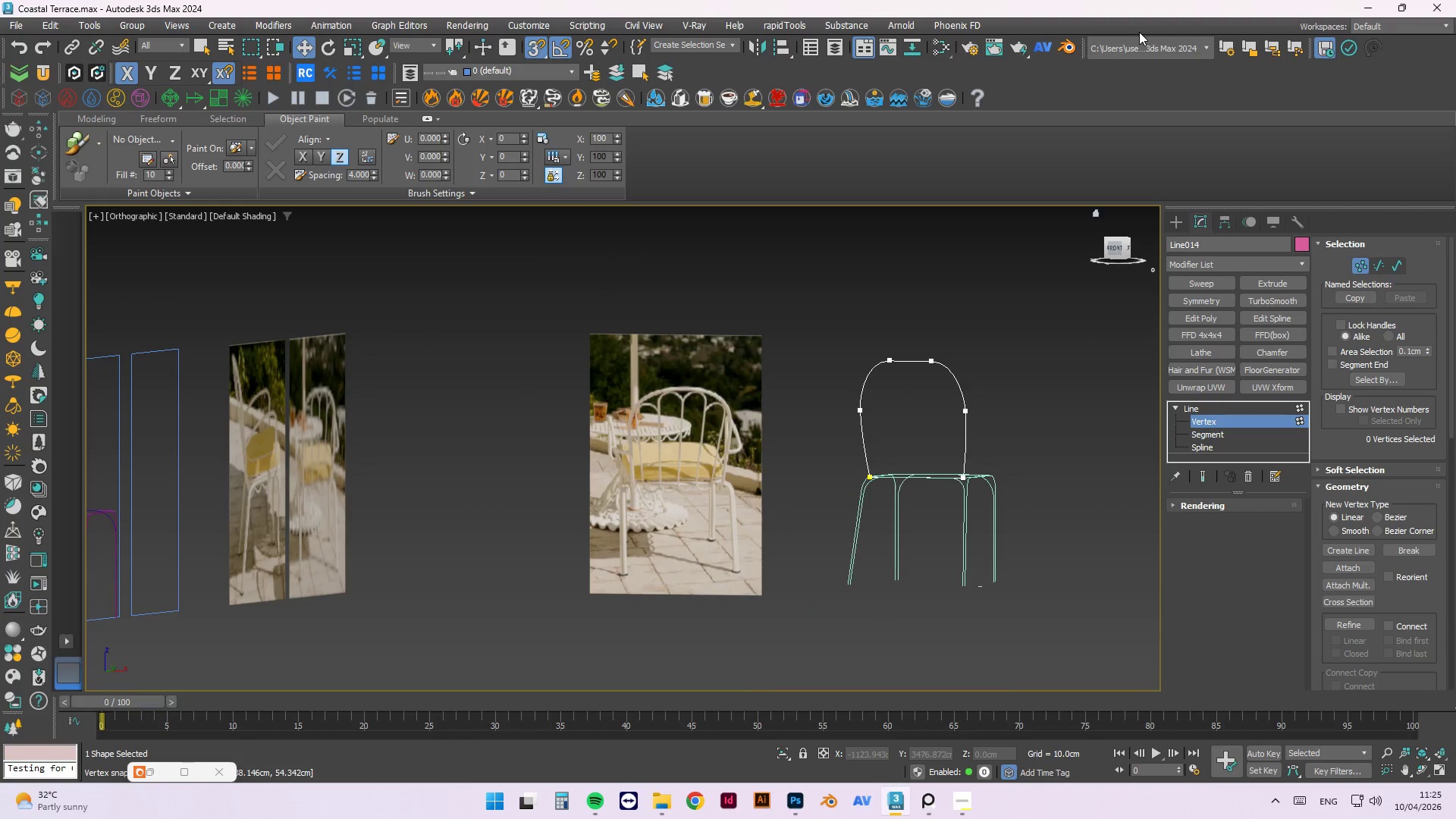 
left_click([952, 817])